 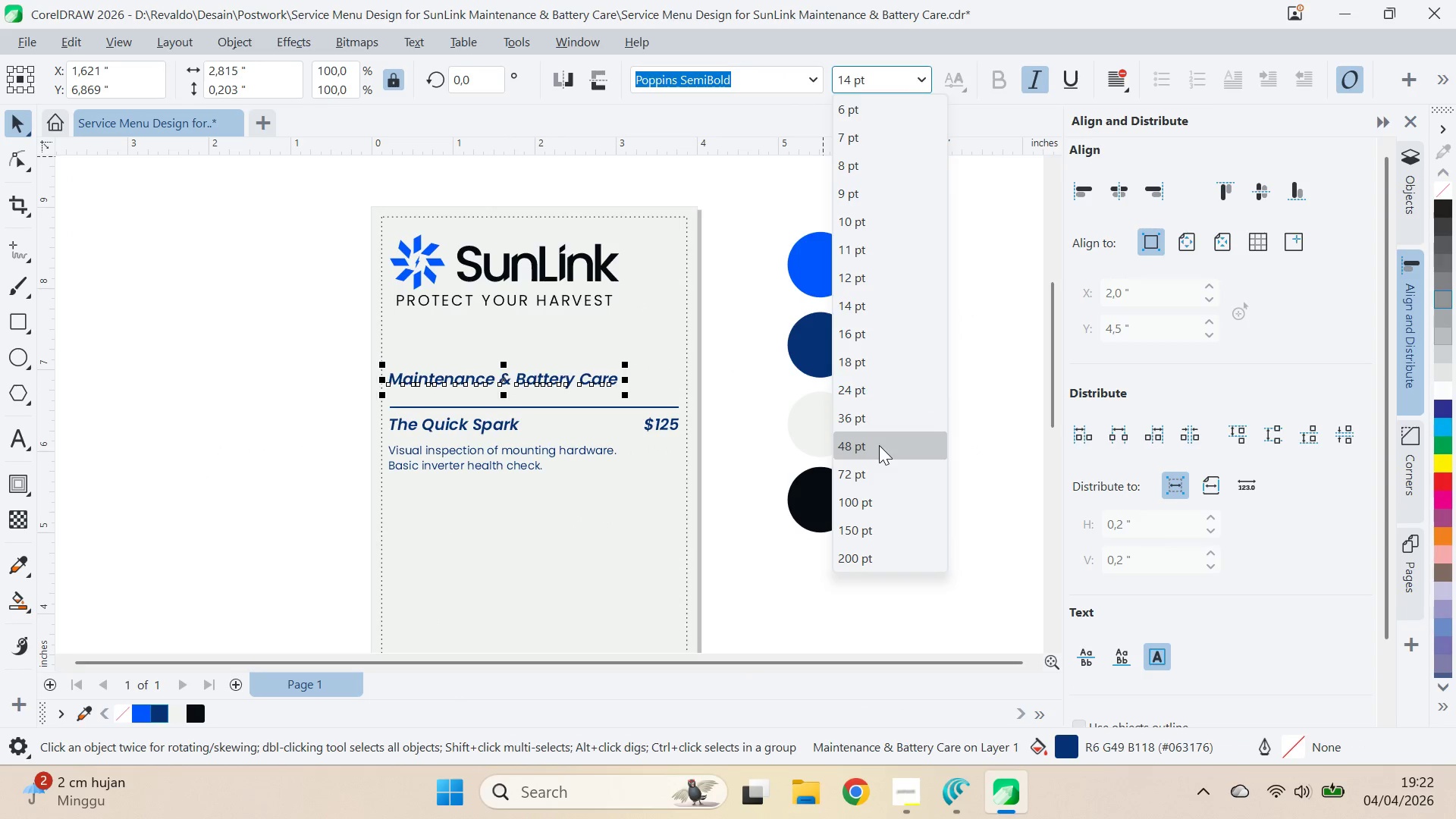 
left_click([899, 389])
 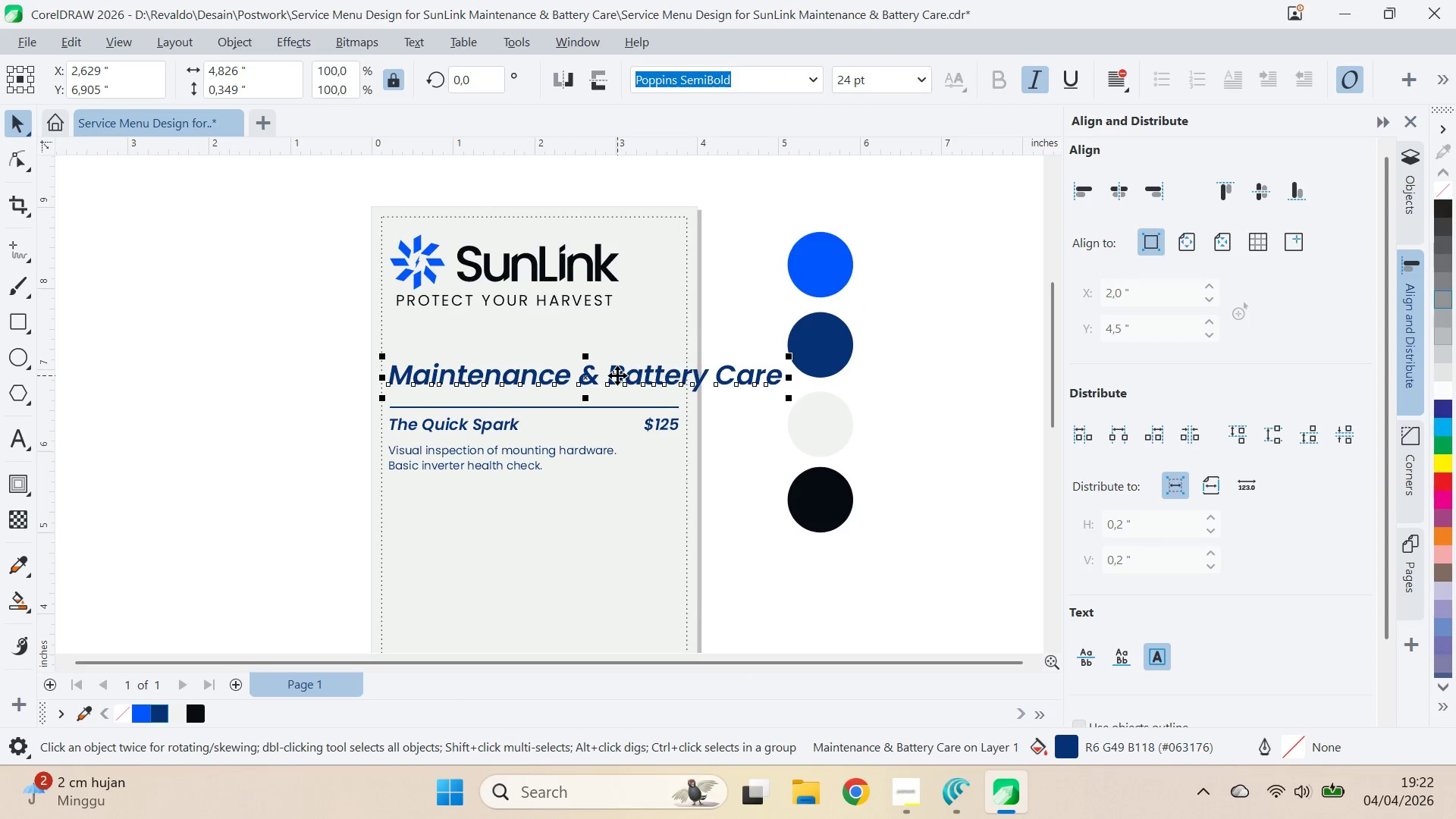 
left_click([610, 375])
 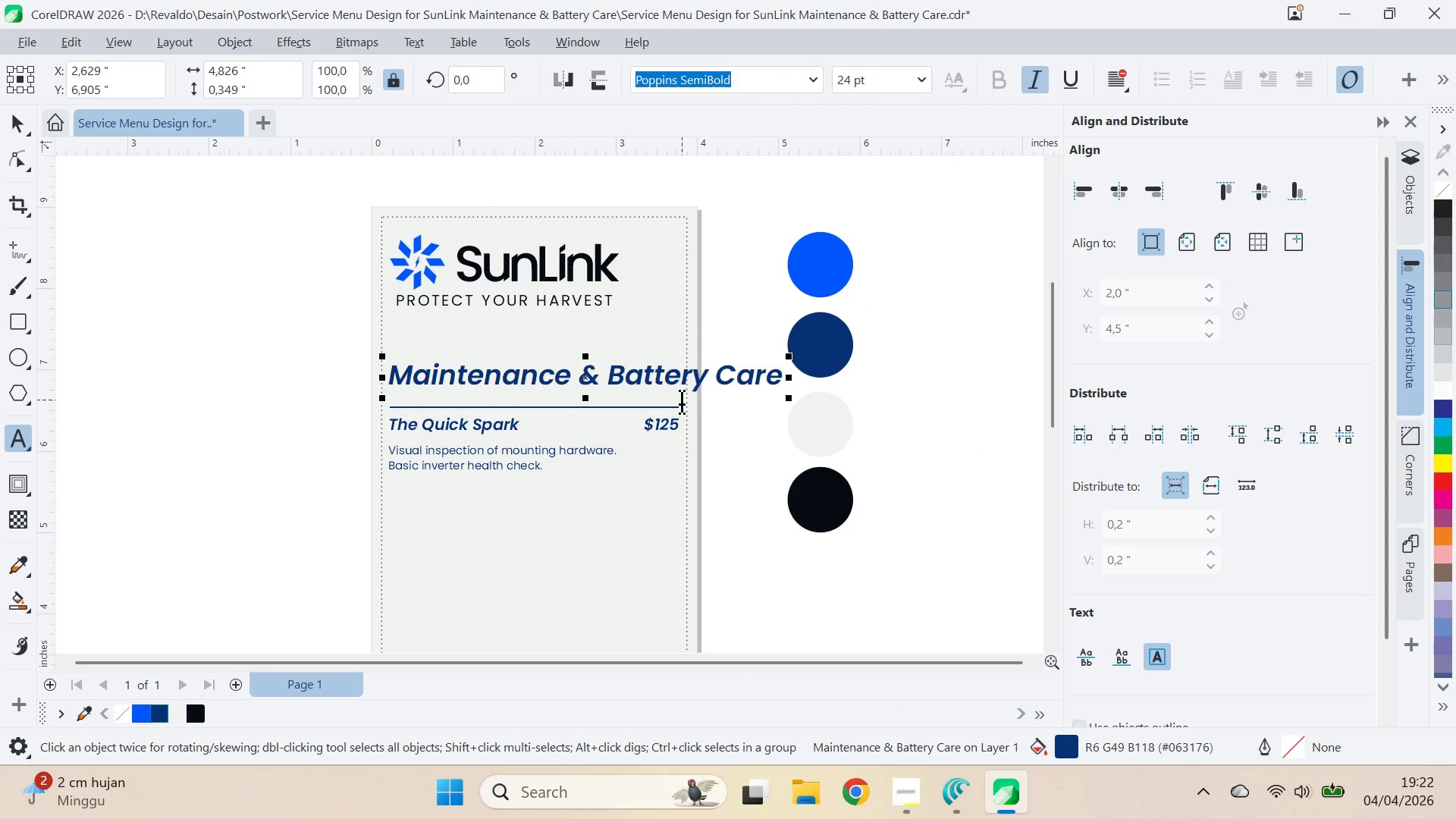 
key(Backspace)
key(Backspace)
type(and)
 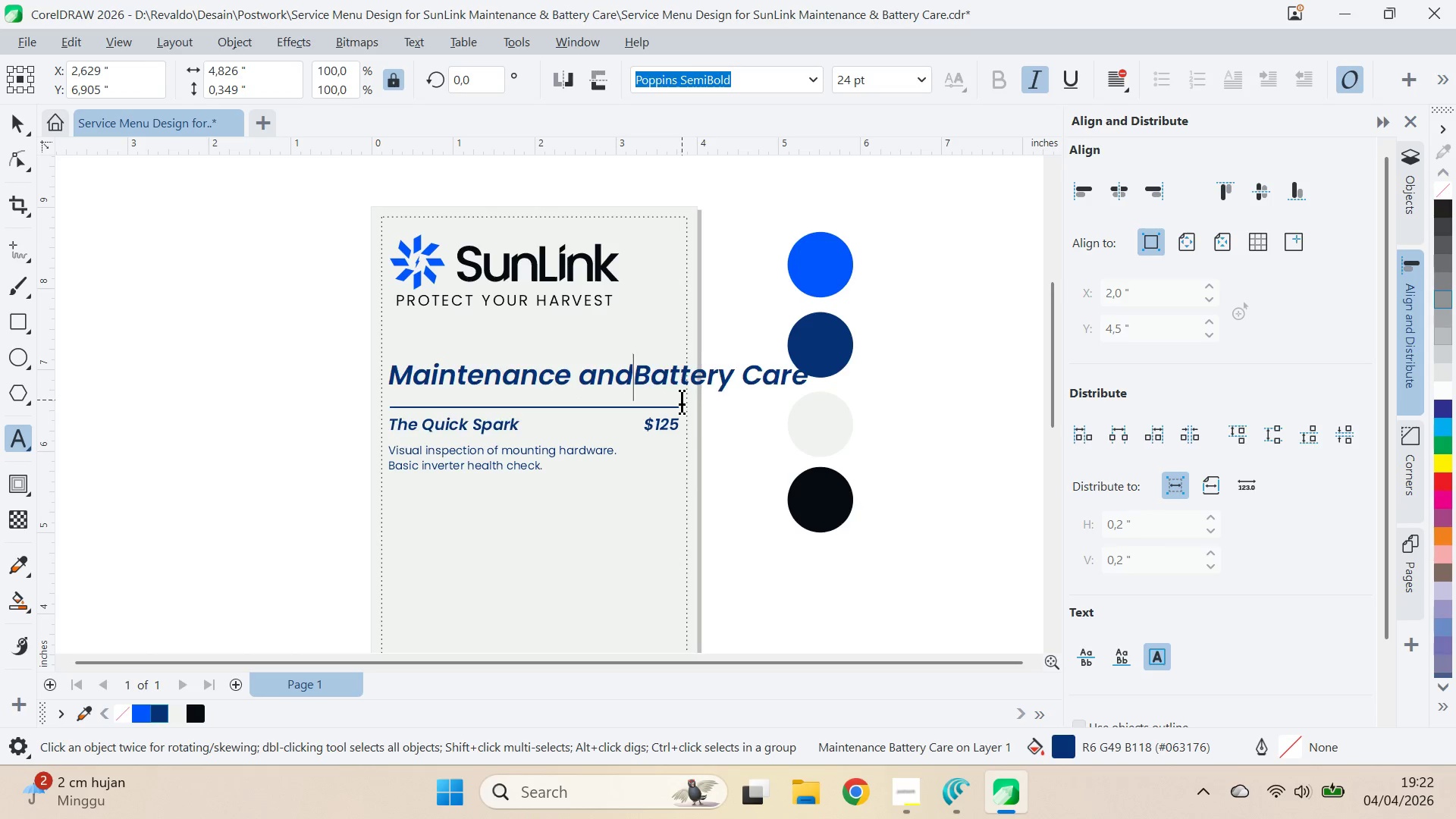 
key(Enter)
 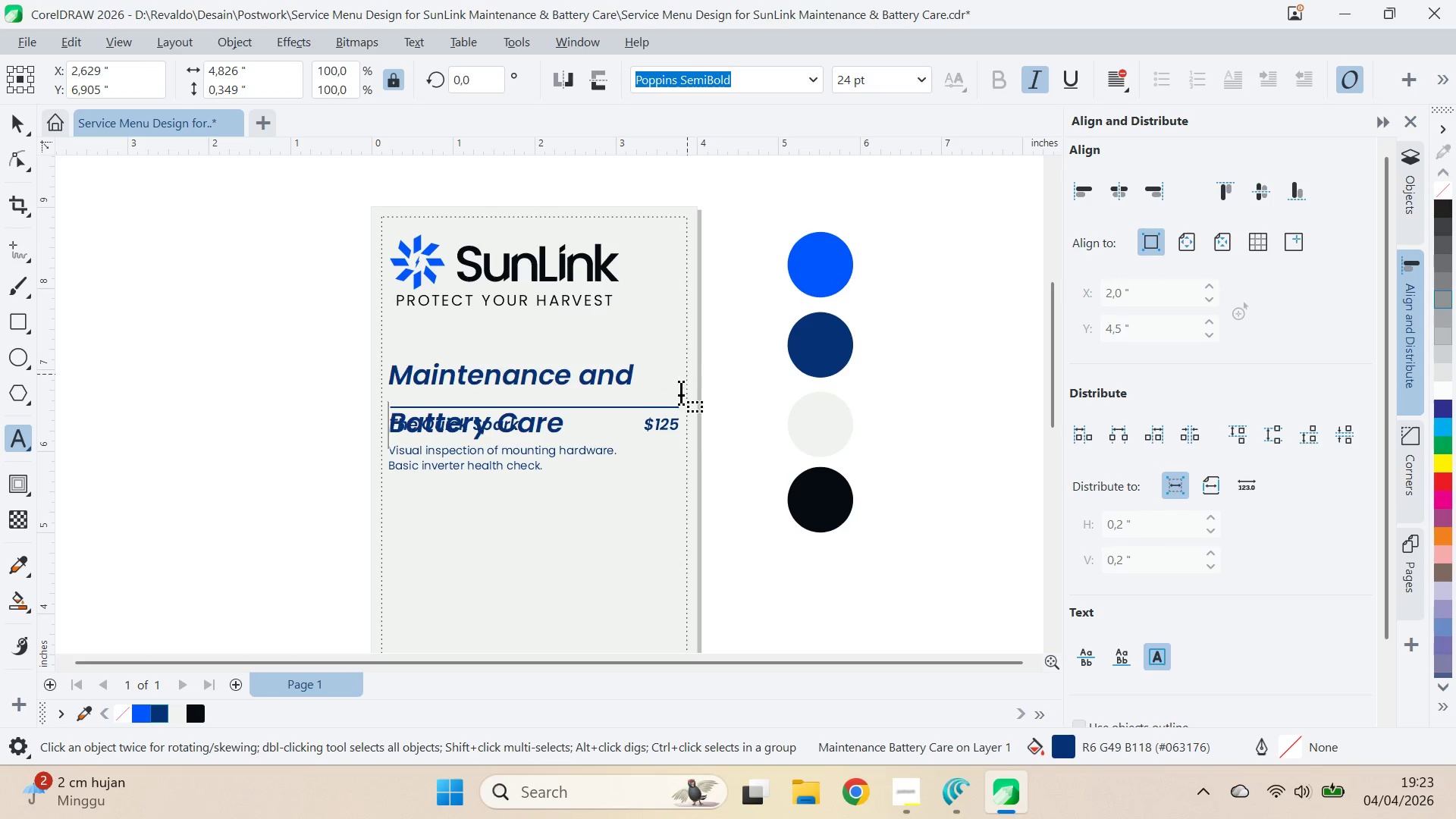 
key(Control+Z)
 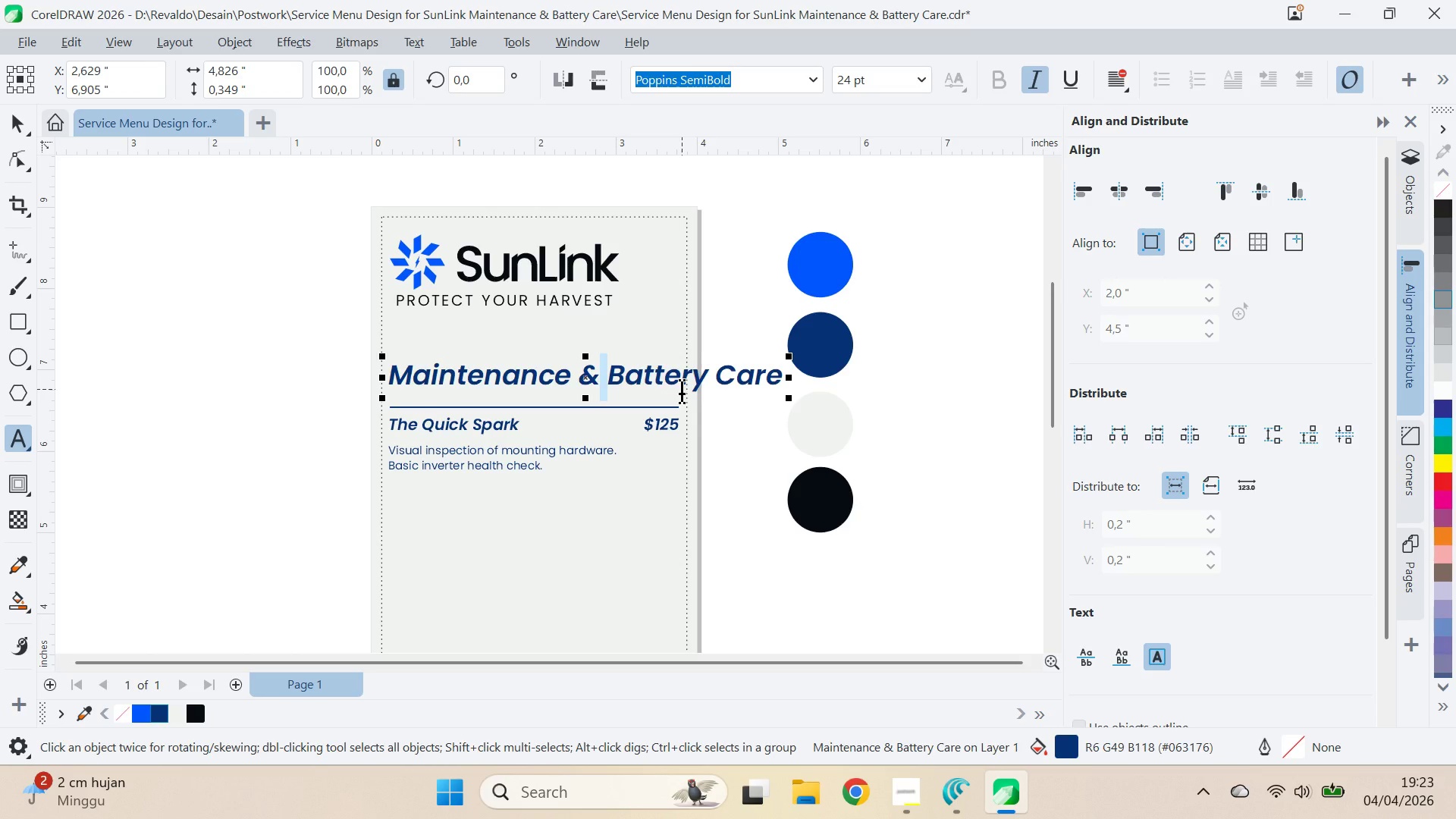 
key(Backspace)
 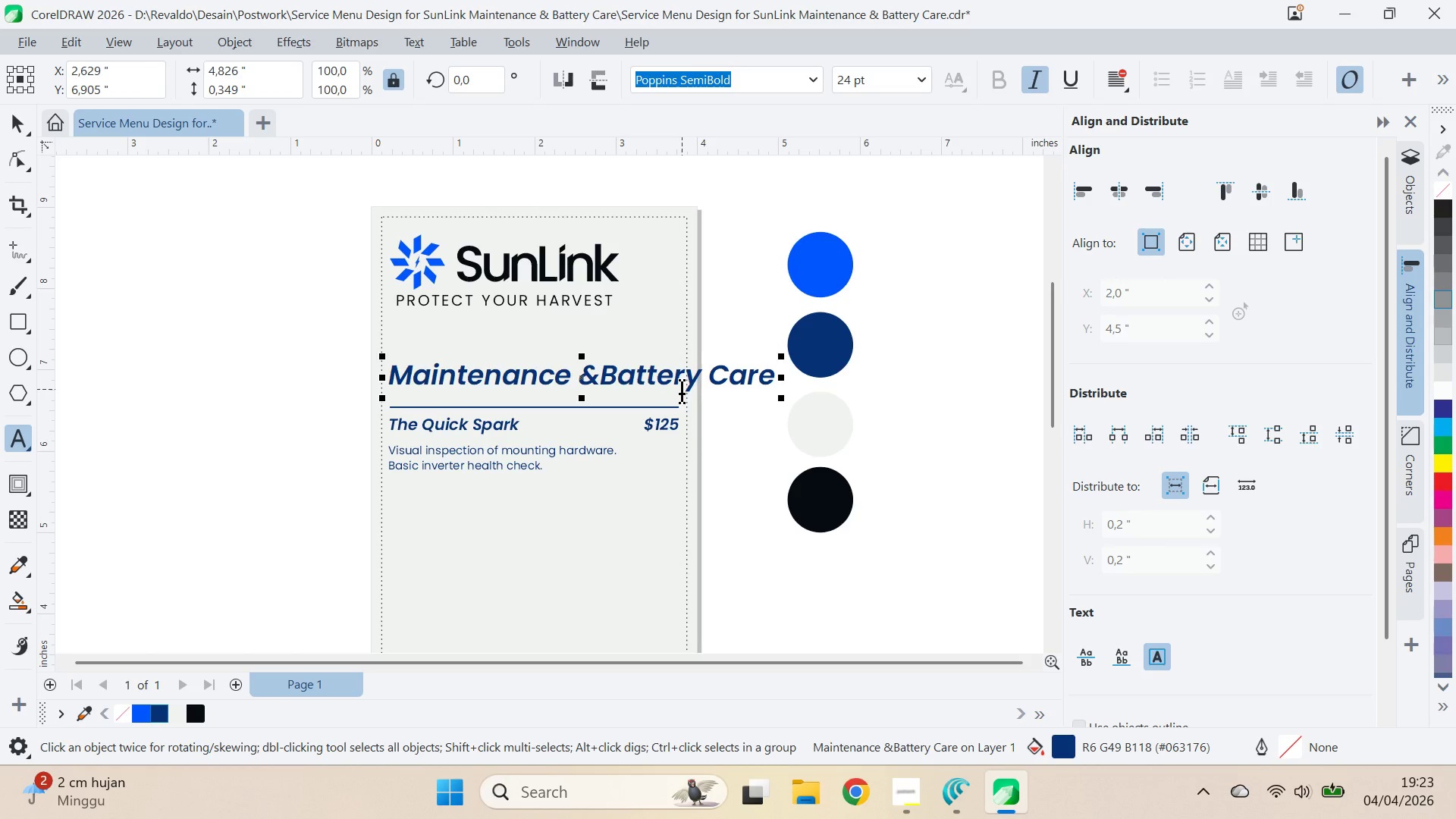 
key(Space)
 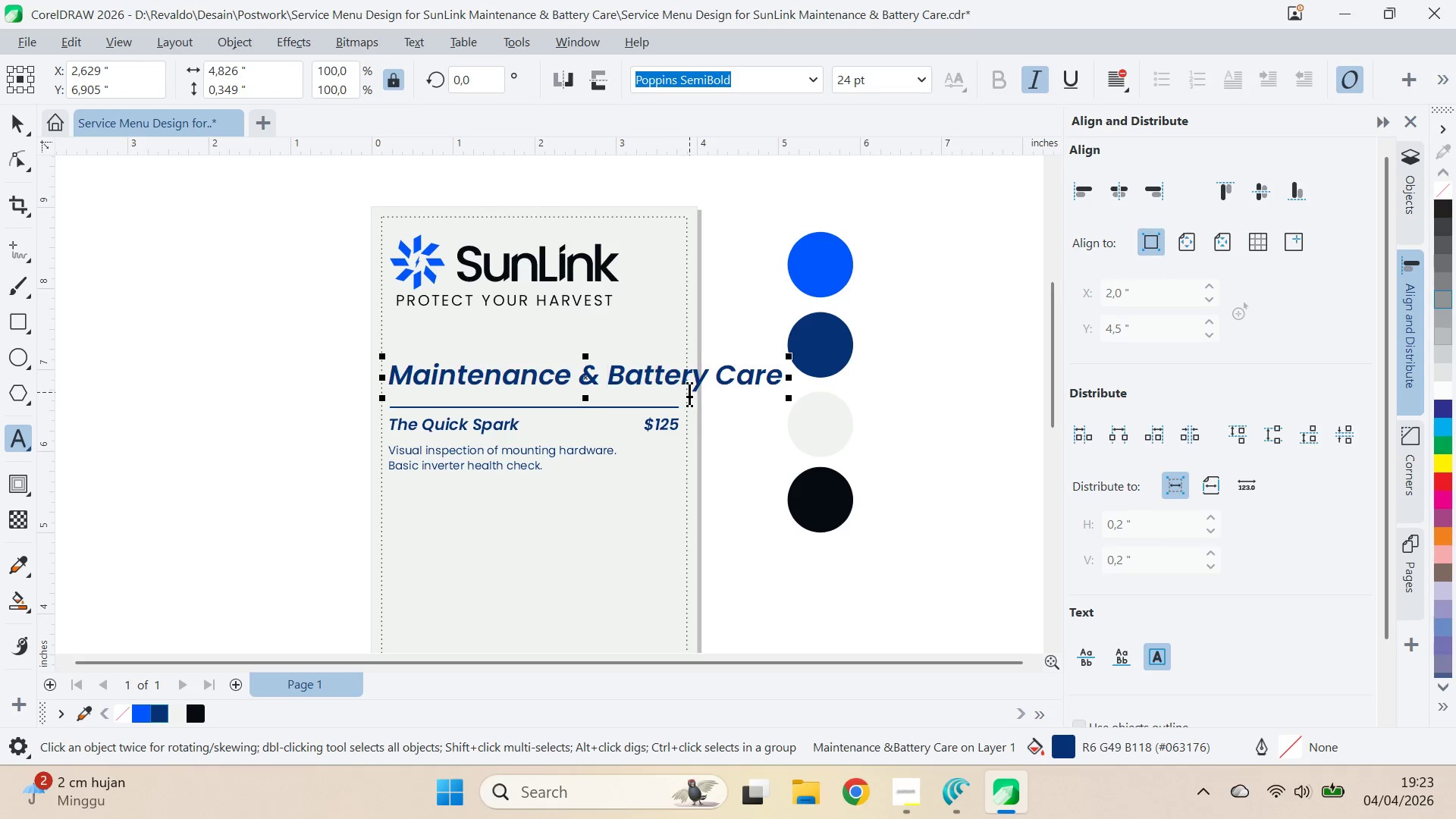 
left_click([20, 121])
 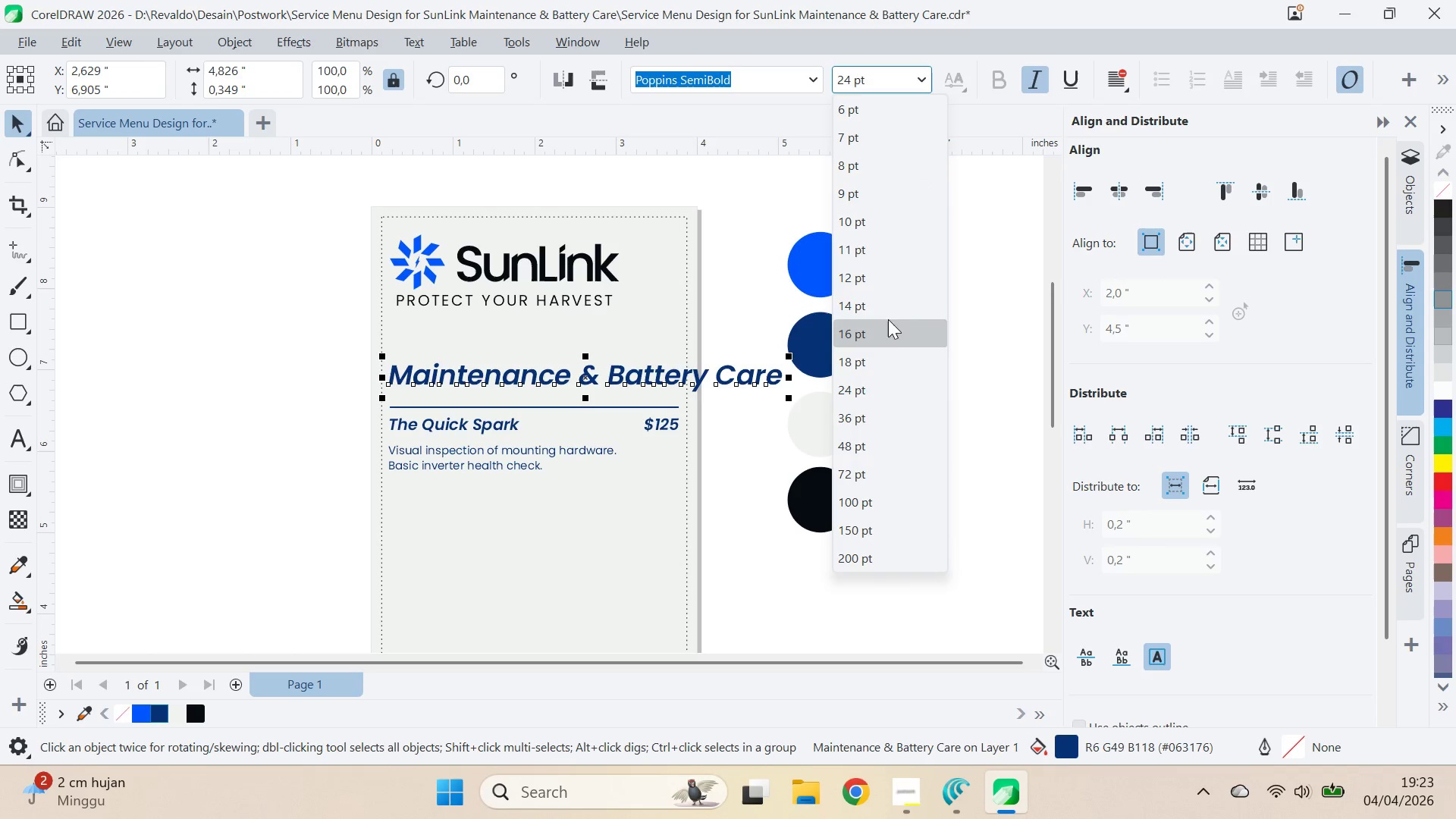 
left_click([888, 328])
 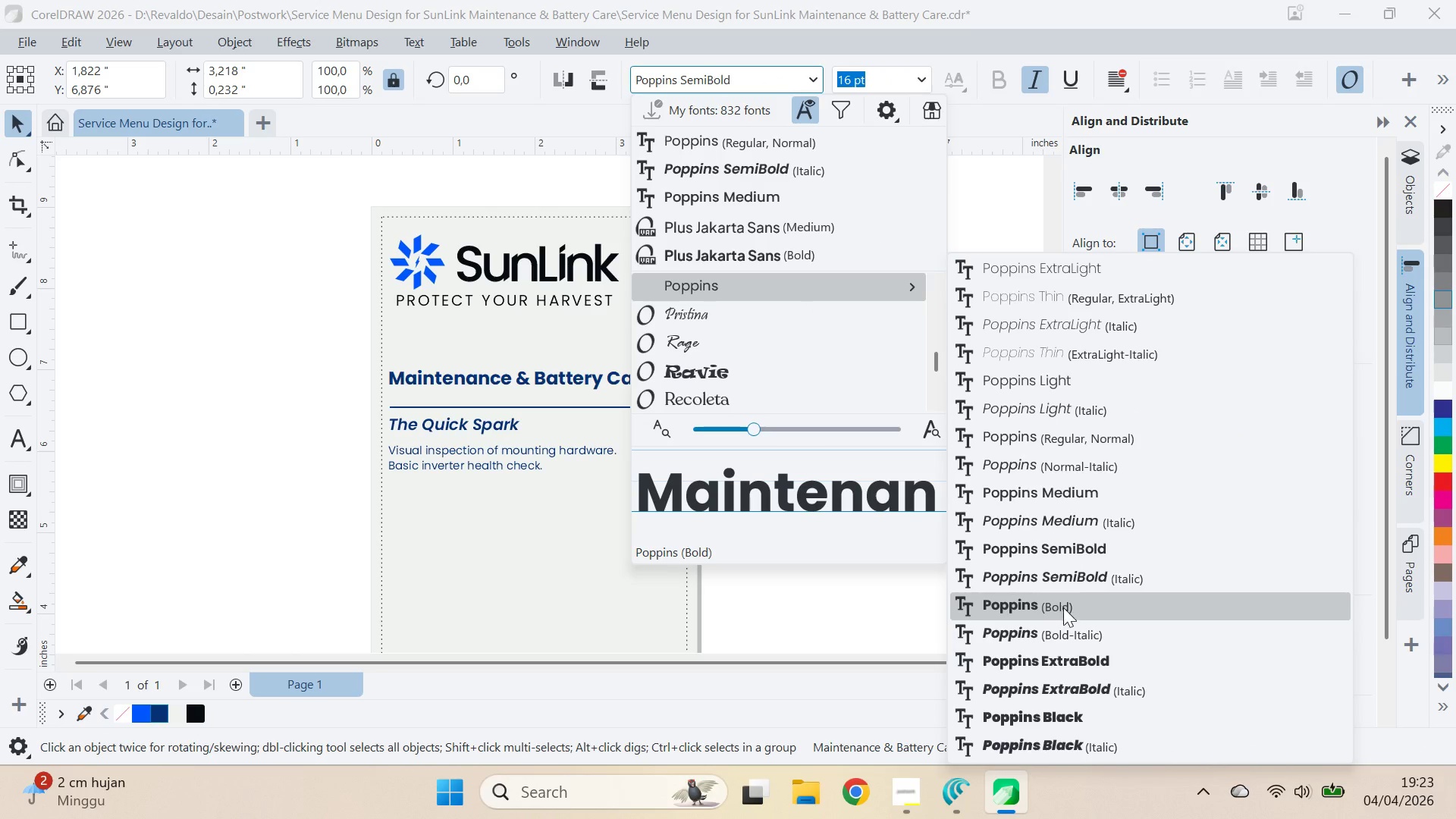 
wait(7.8)
 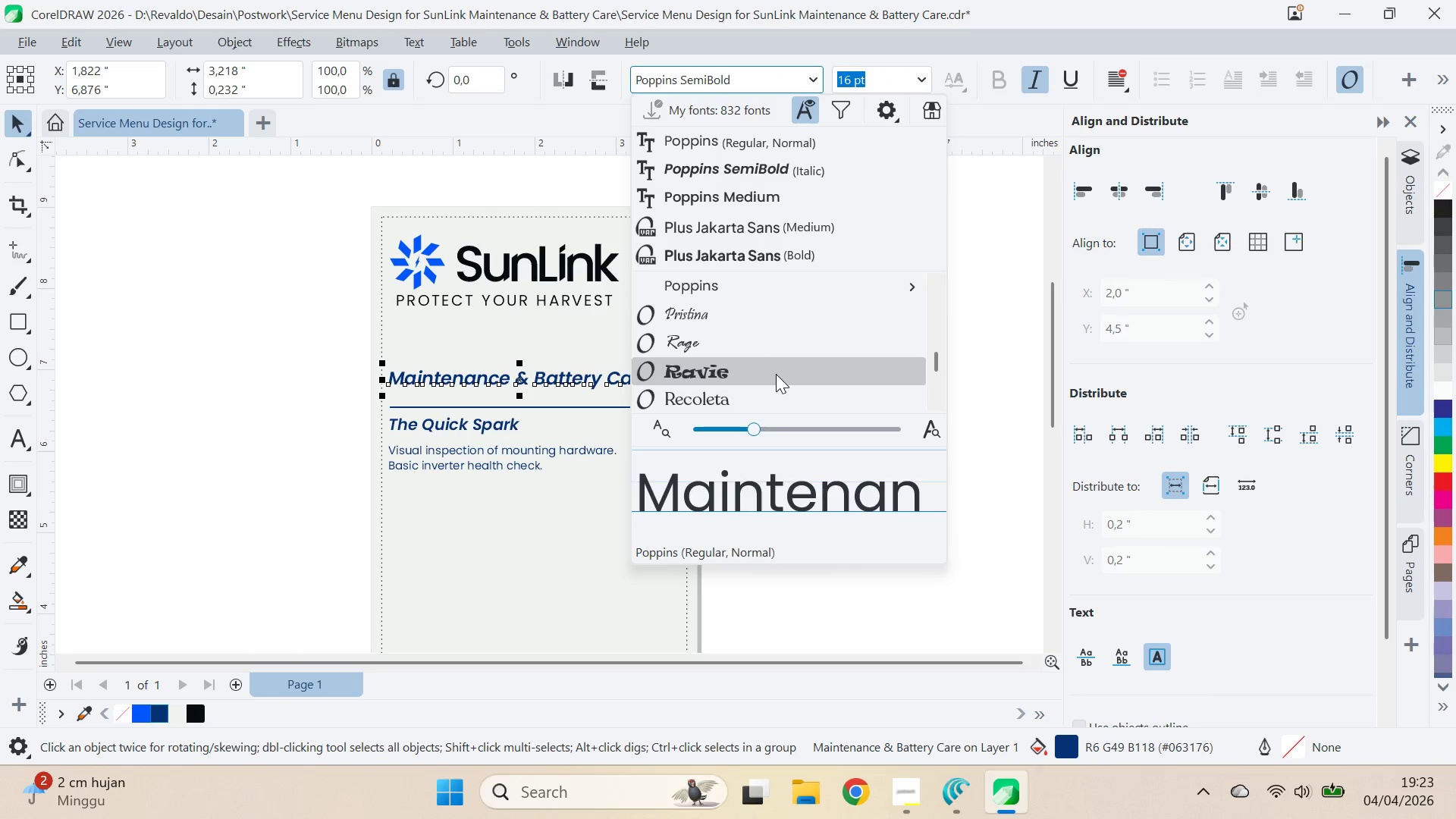 
left_click_drag(start_coordinate=[623, 381], to_coordinate=[630, 361])
 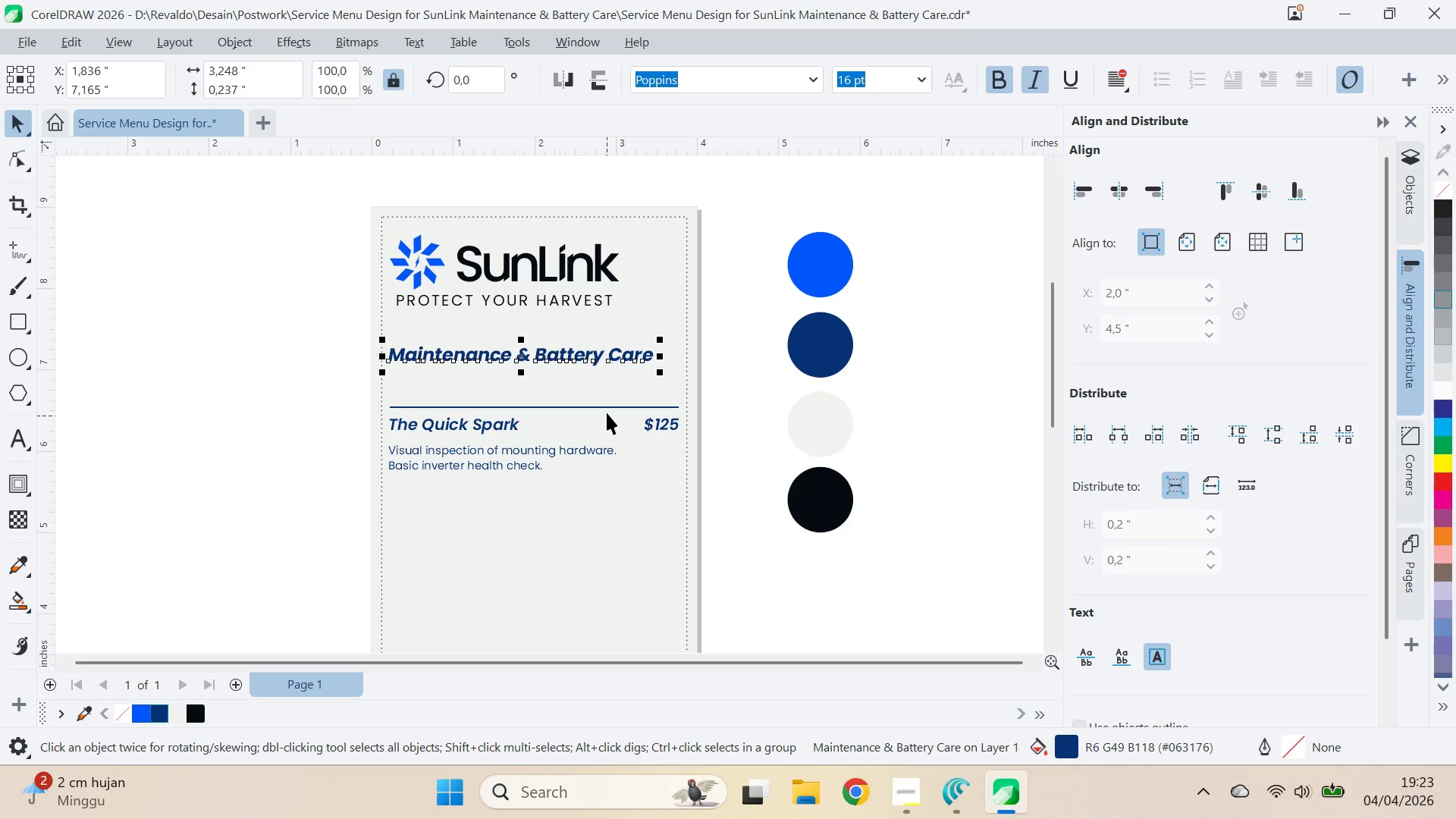 
hold_key(key=ShiftLeft, duration=1.5)
 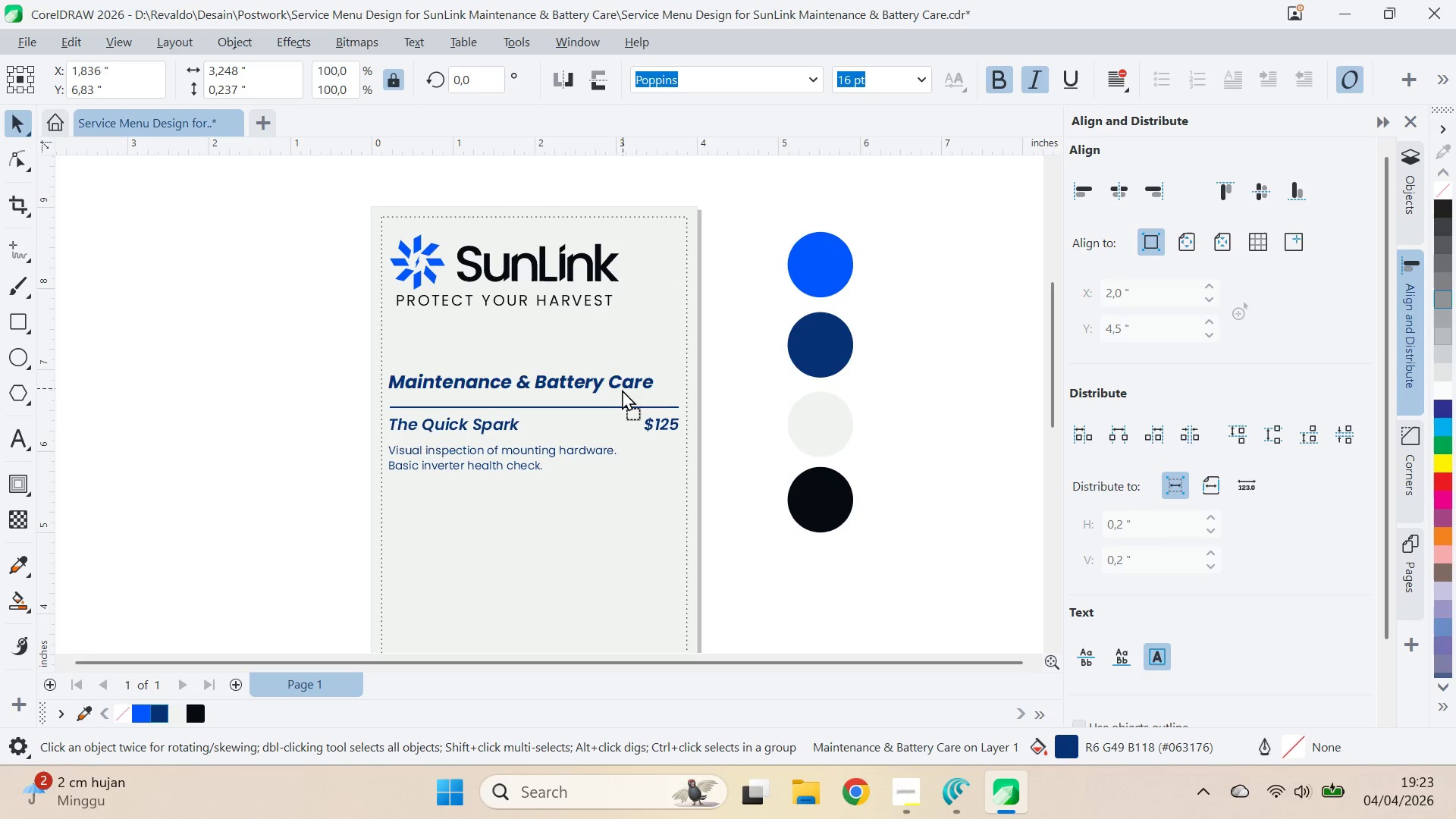 
hold_key(key=ShiftLeft, duration=1.51)
 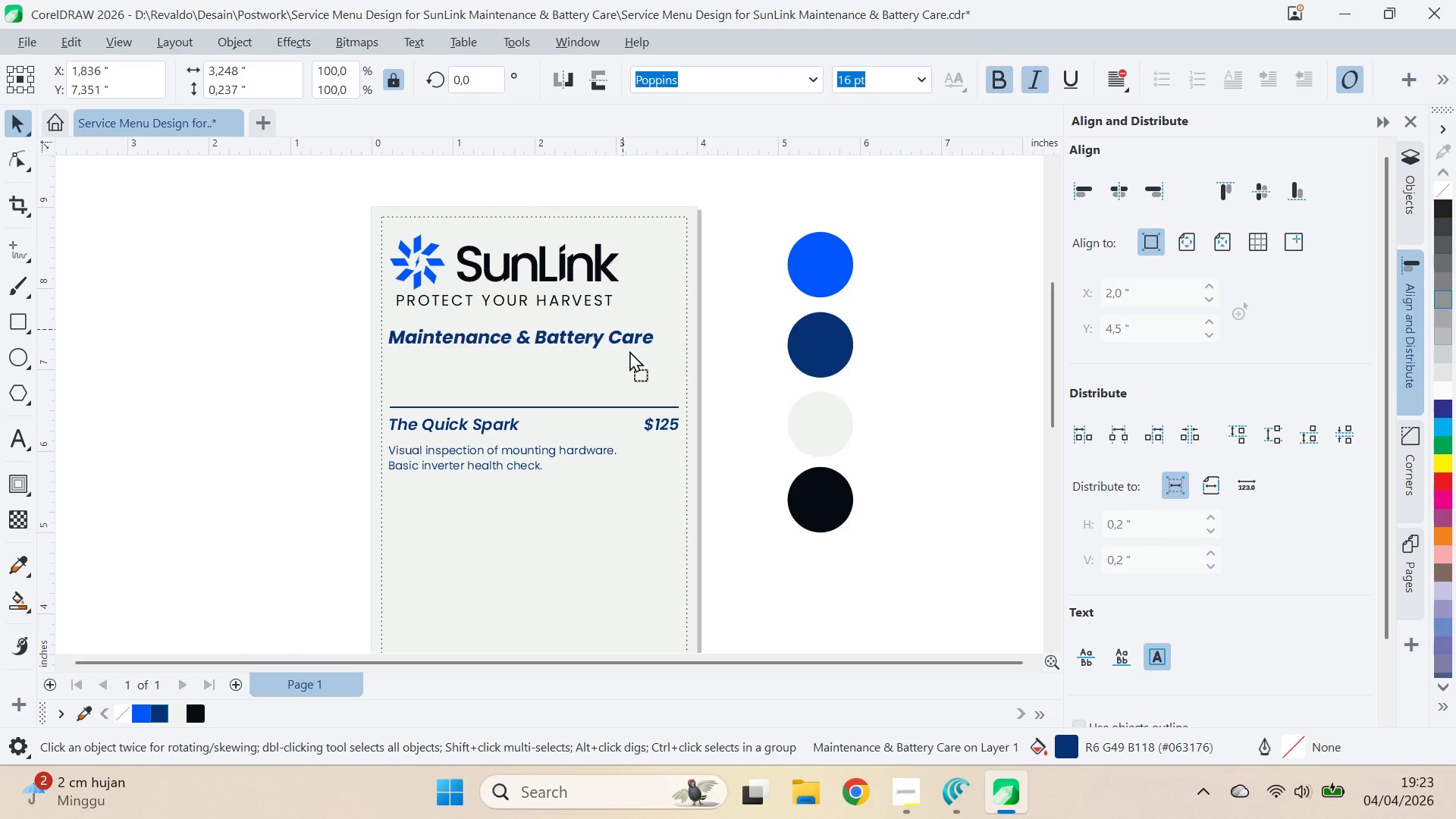 
hold_key(key=ShiftLeft, duration=1.52)
 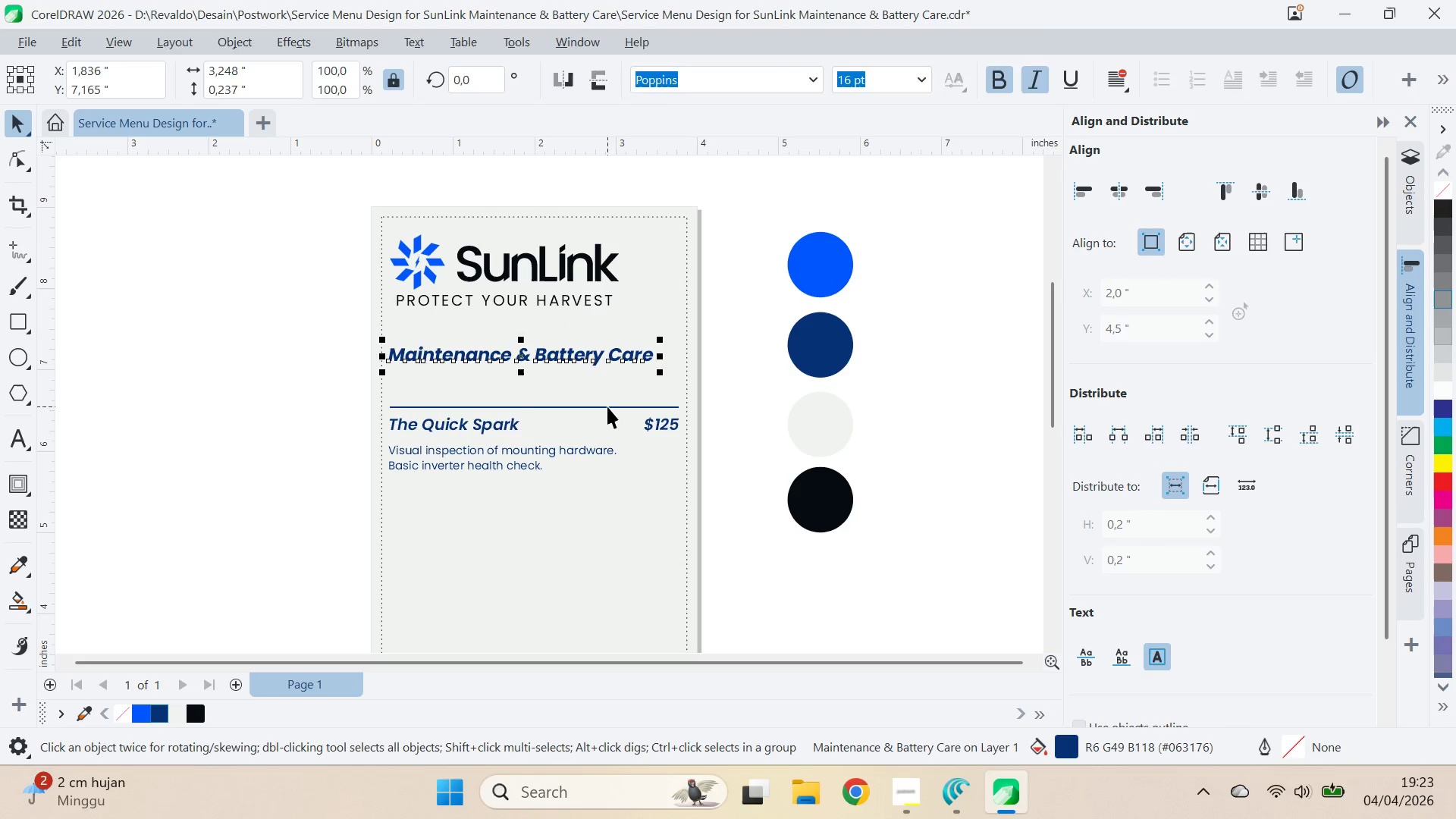 
hold_key(key=ShiftLeft, duration=0.69)
left_click([607, 406])
 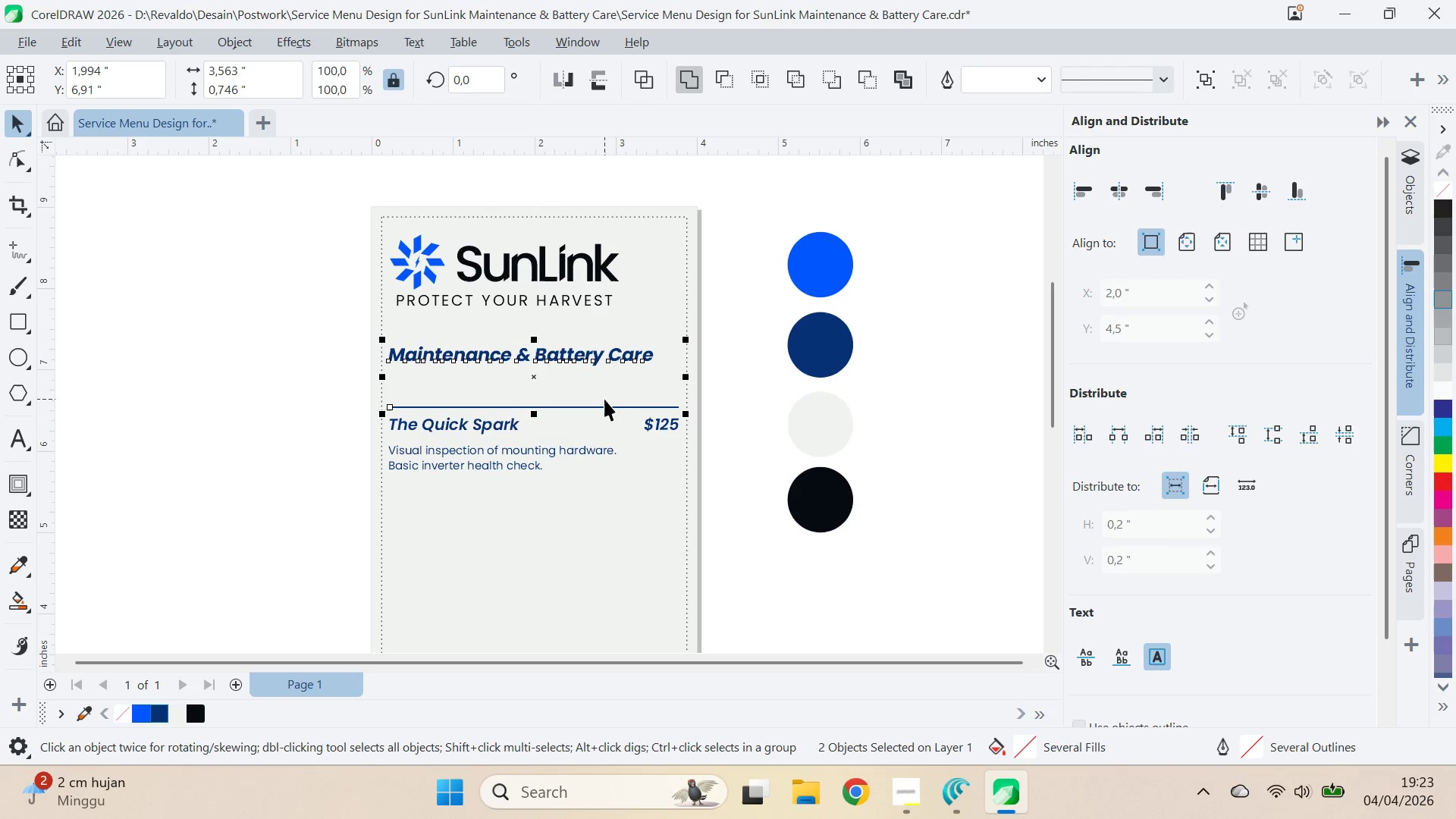 
key(L)
 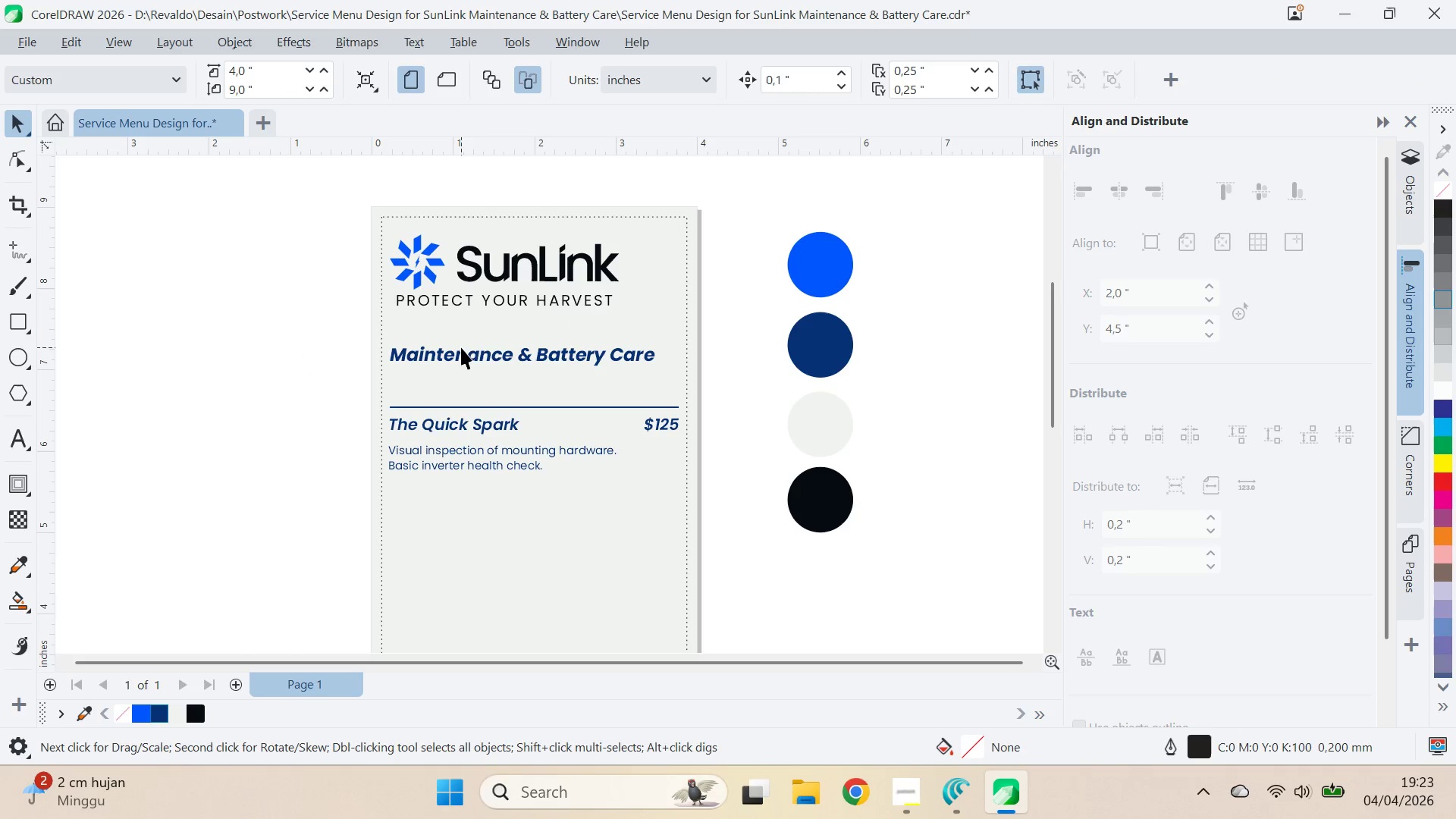 
left_click_drag(start_coordinate=[475, 354], to_coordinate=[471, 381])
 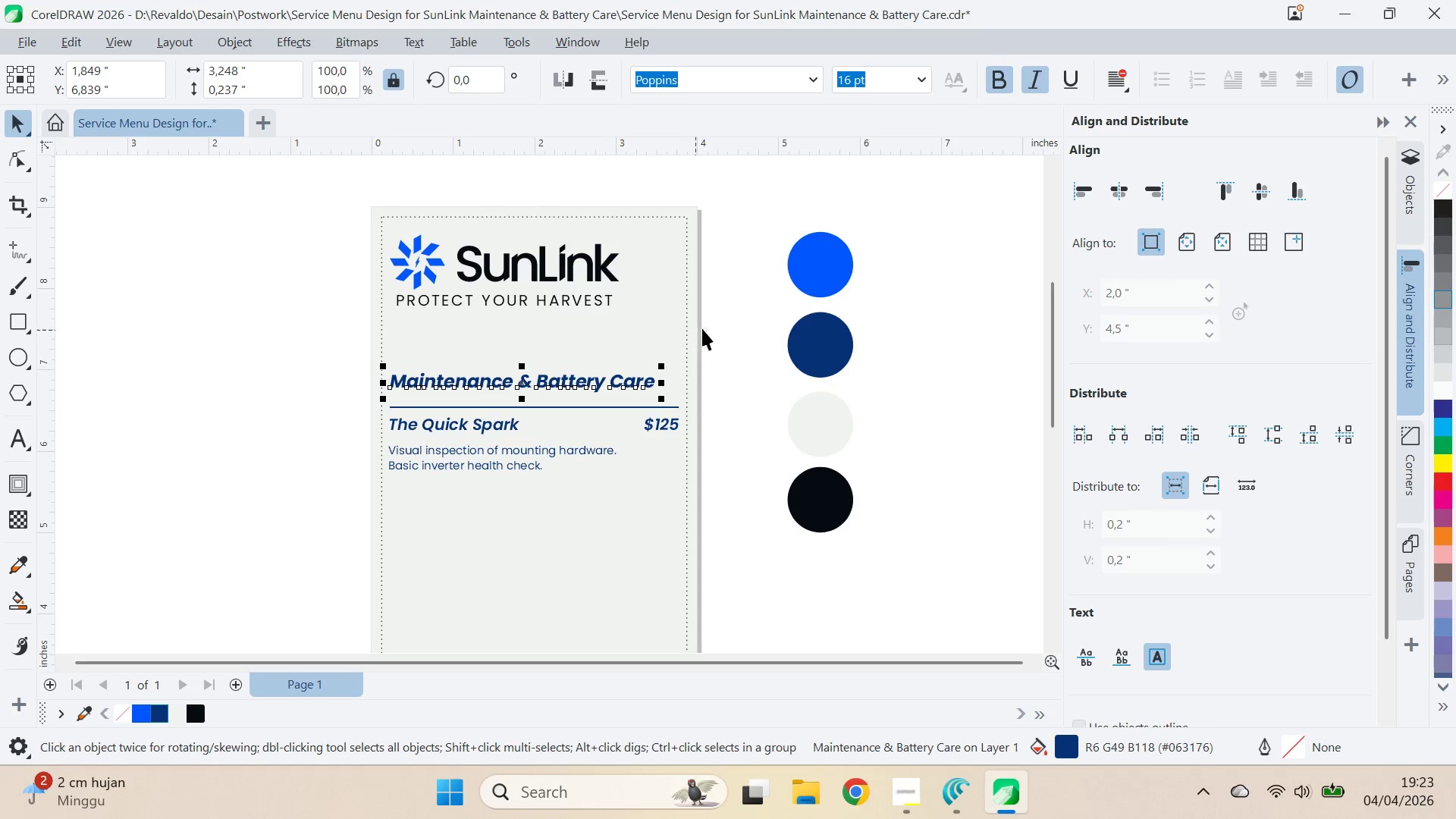 
hold_key(key=ShiftLeft, duration=1.5)
 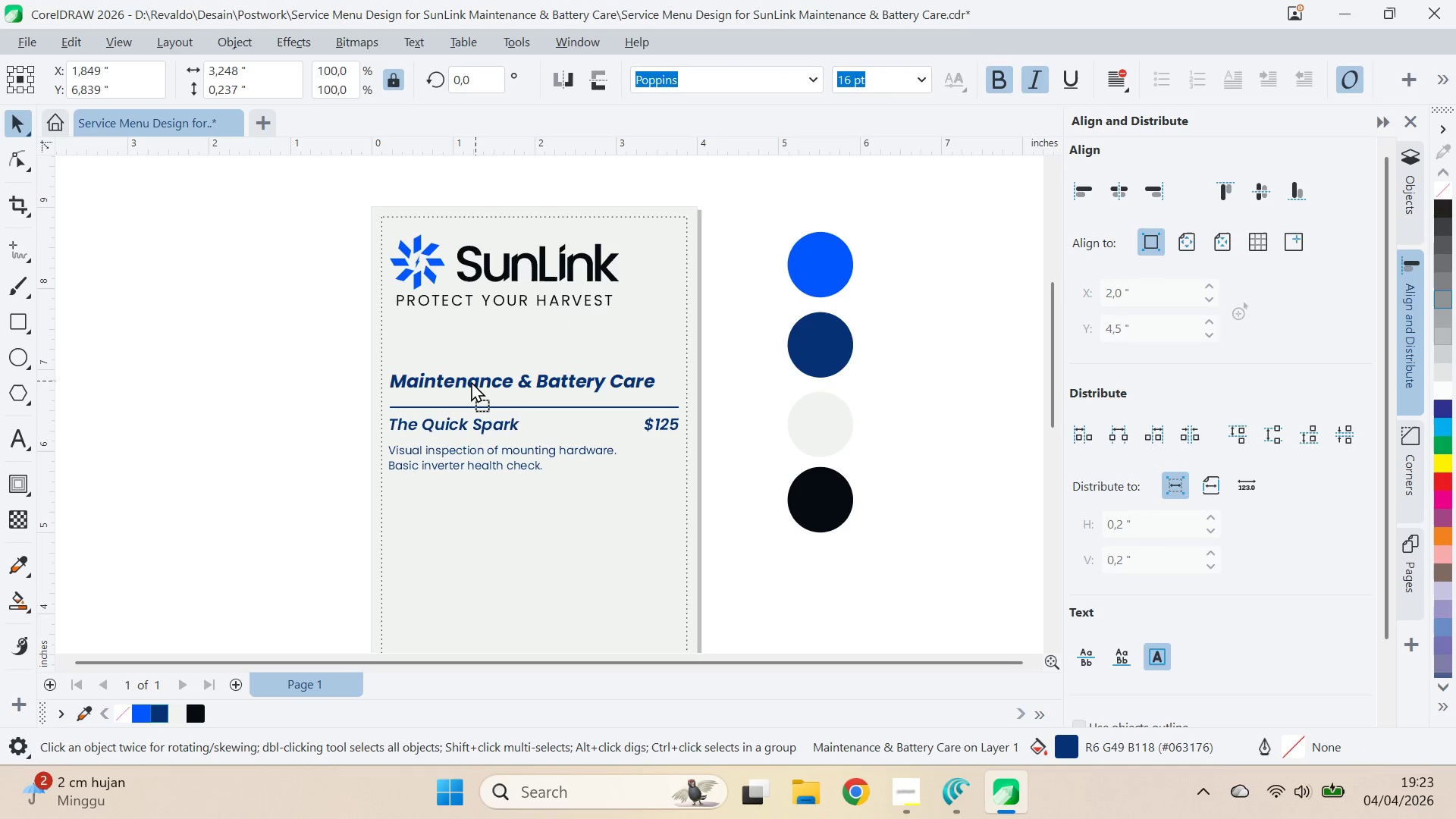 
hold_key(key=ShiftLeft, duration=1.05)
 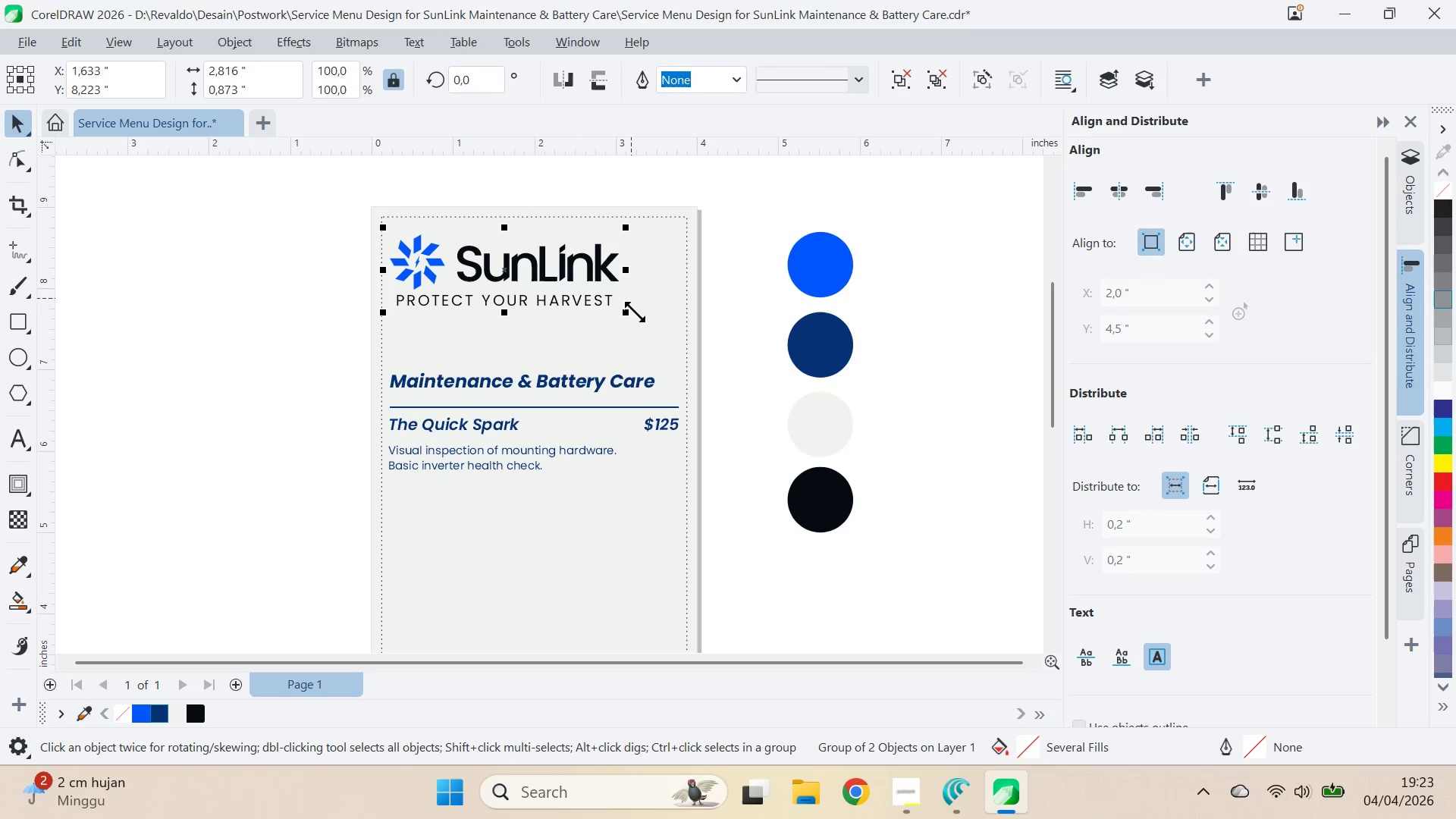 
left_click_drag(start_coordinate=[629, 316], to_coordinate=[687, 411])
 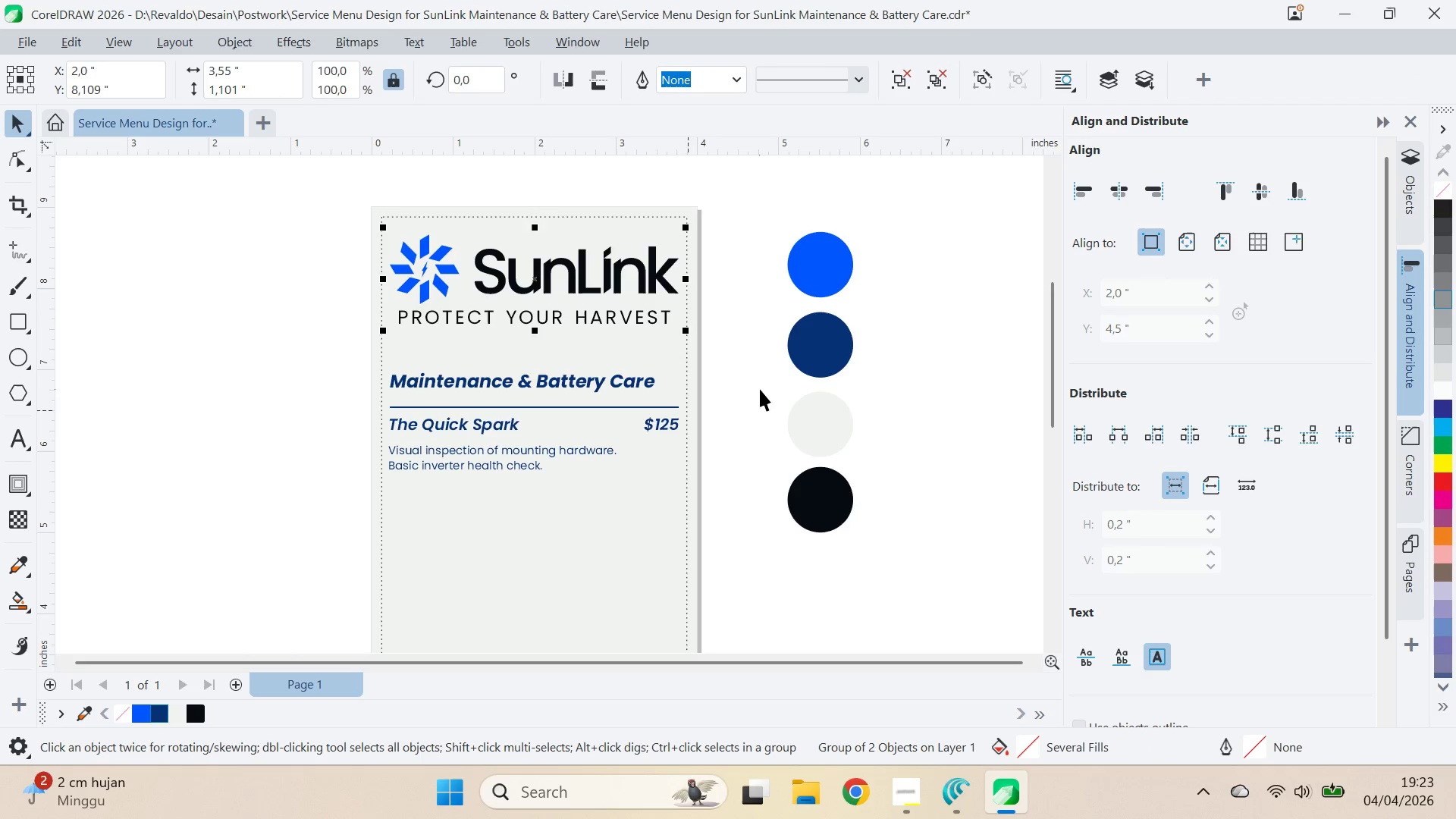 
left_click([760, 388])
 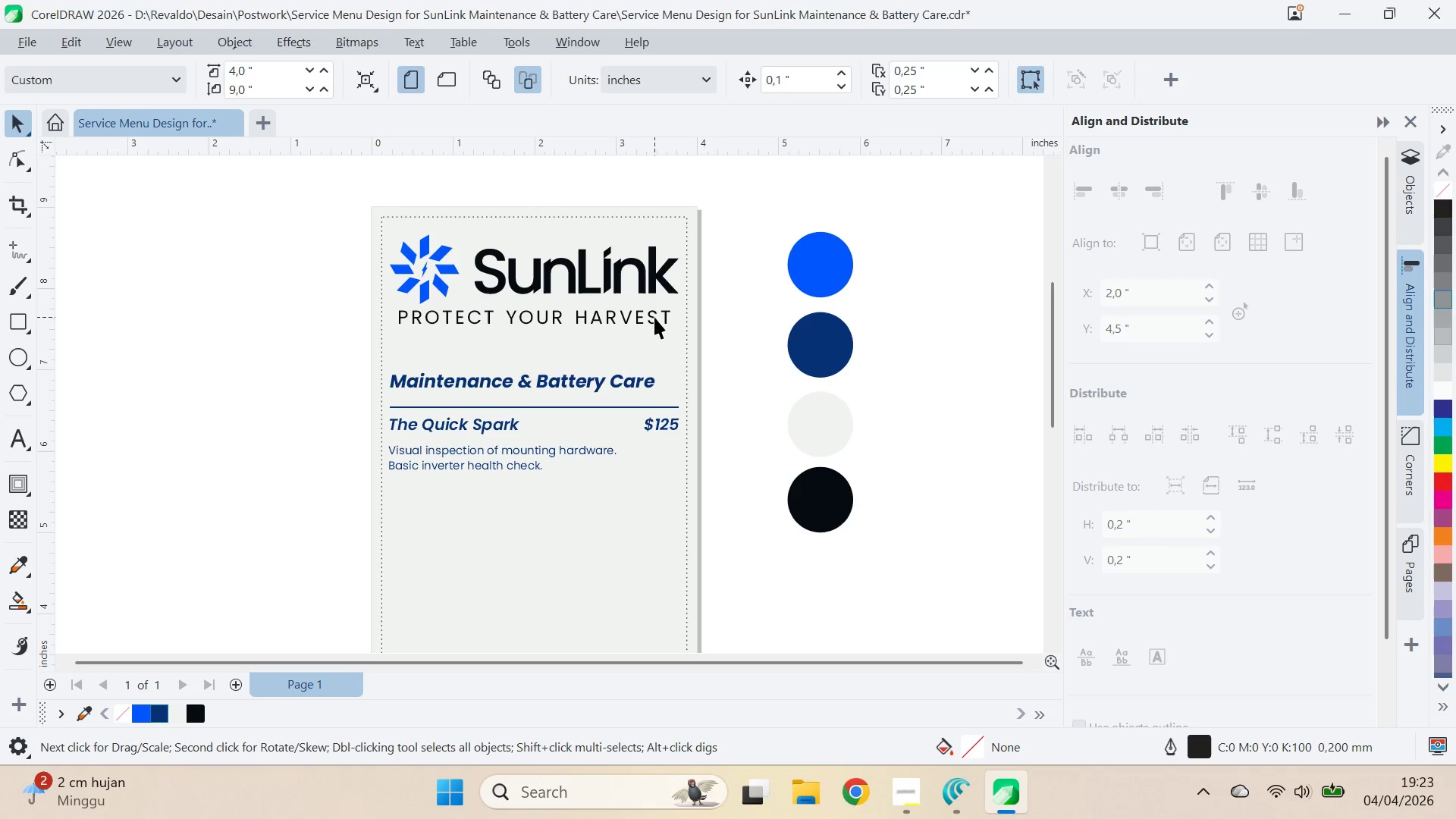 
left_click_drag(start_coordinate=[654, 317], to_coordinate=[648, 341])
 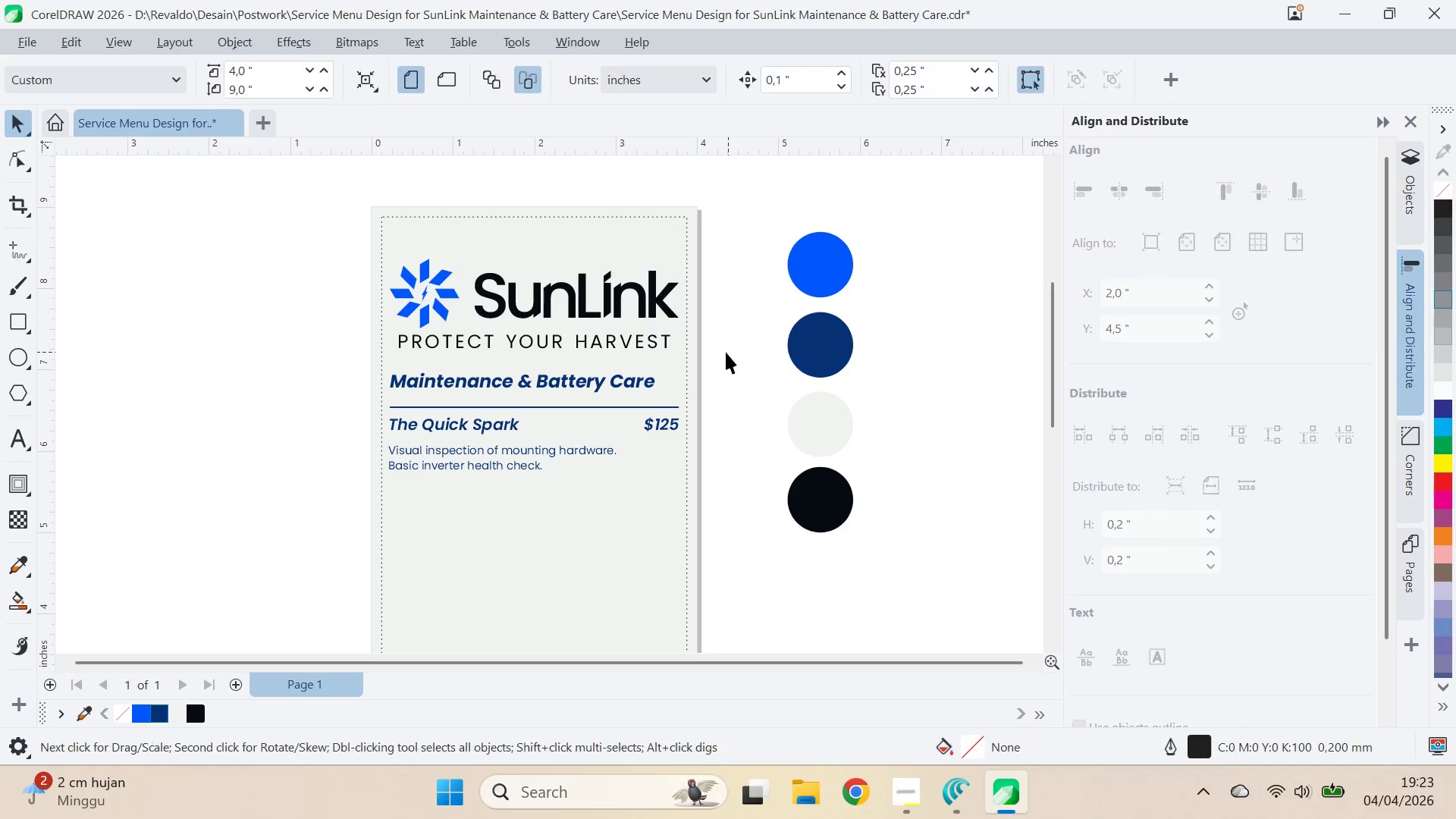 
hold_key(key=ShiftLeft, duration=0.73)
 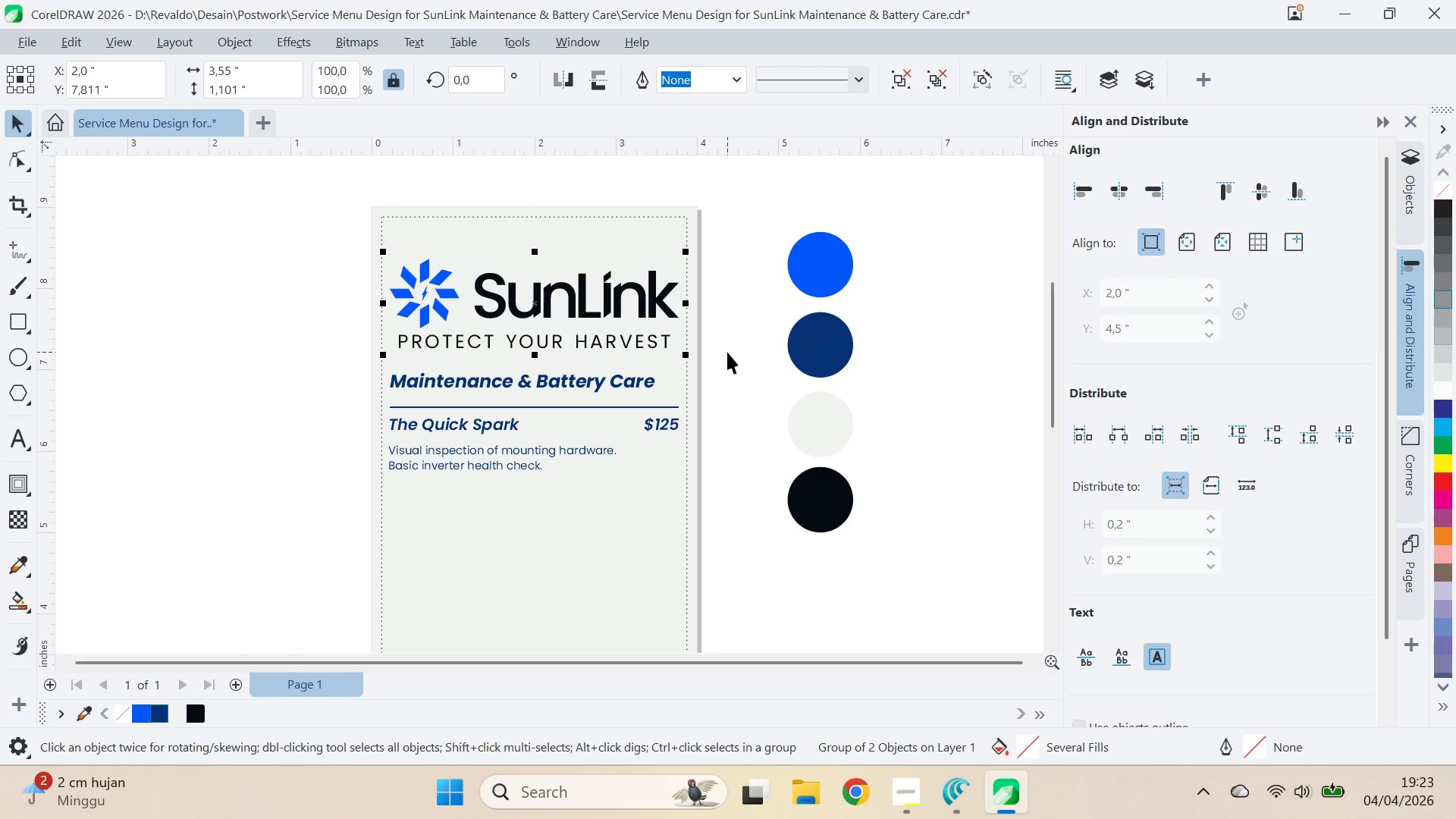 
left_click([728, 352])
 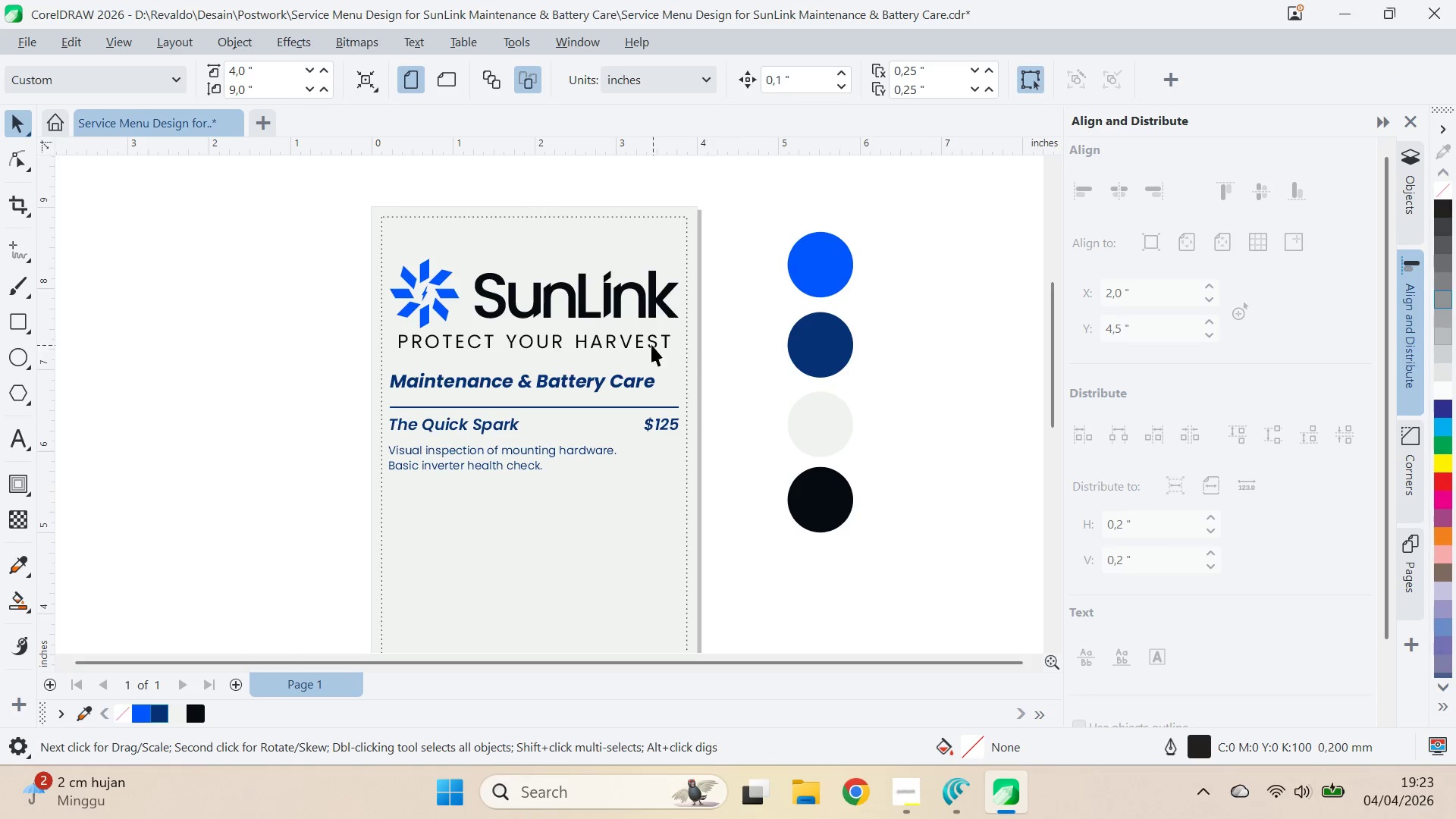 
key(Control+Z)
 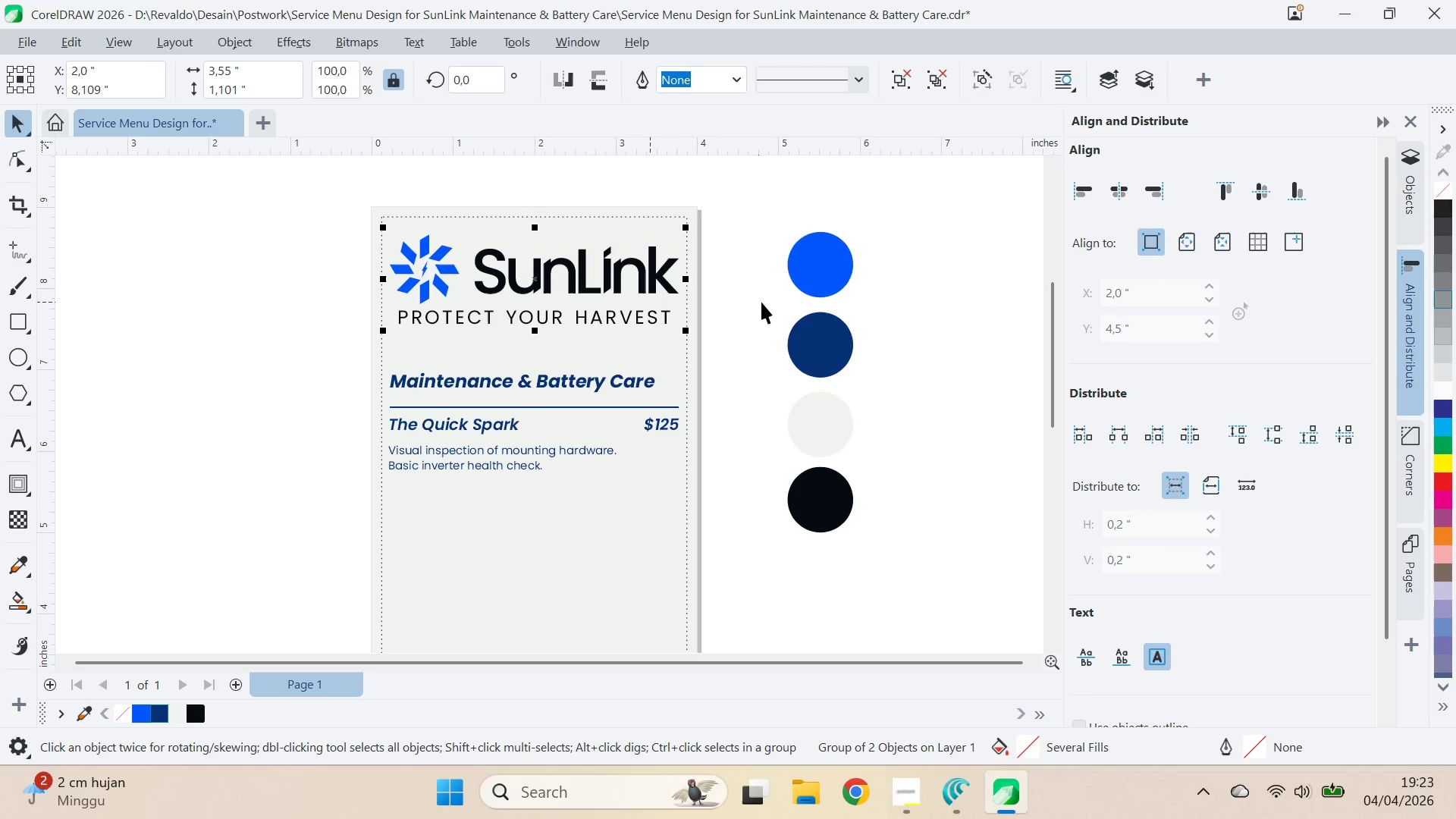 
left_click([764, 302])
 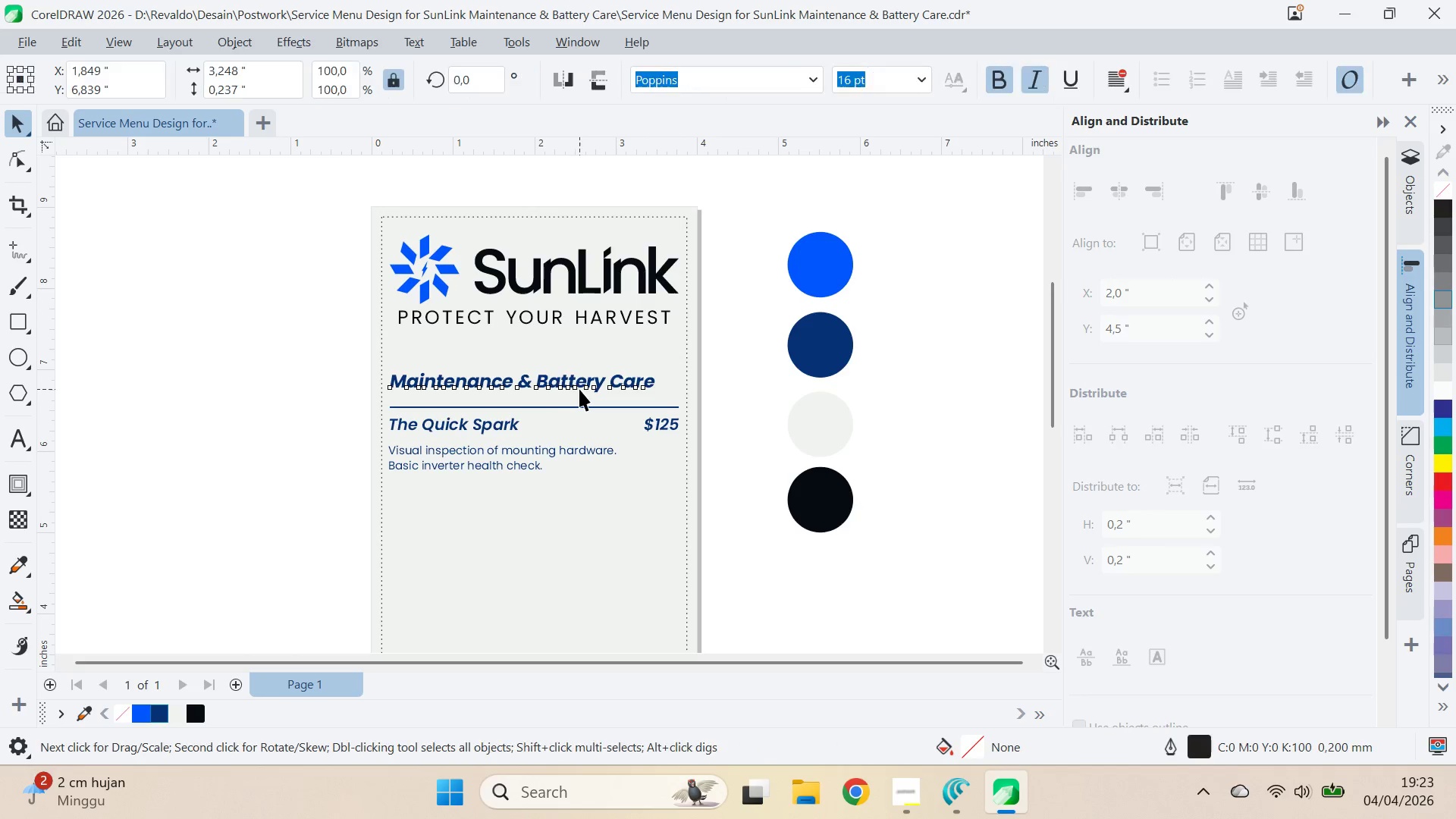 
hold_key(key=ShiftLeft, duration=0.39)
 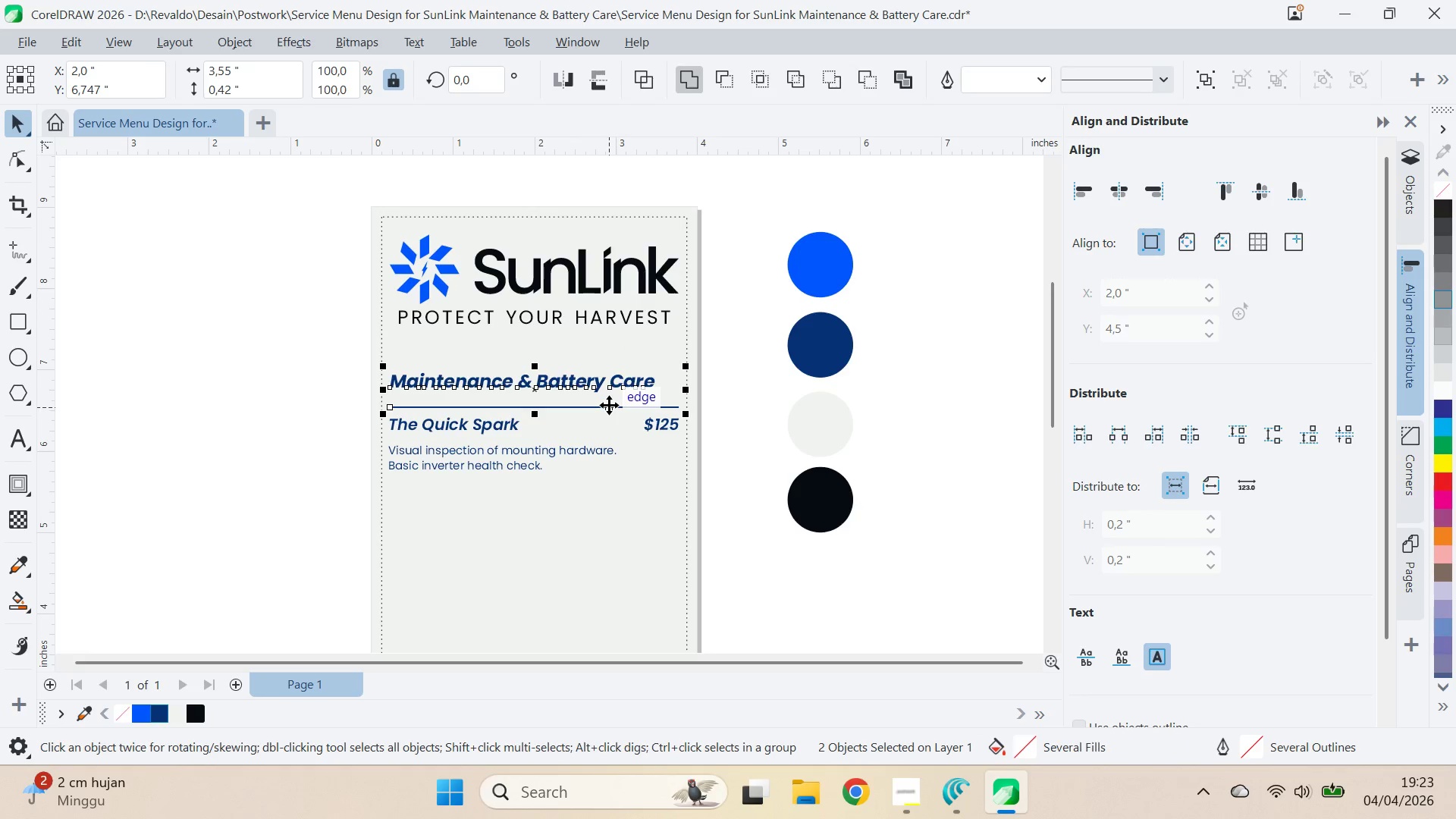 
key(C)
 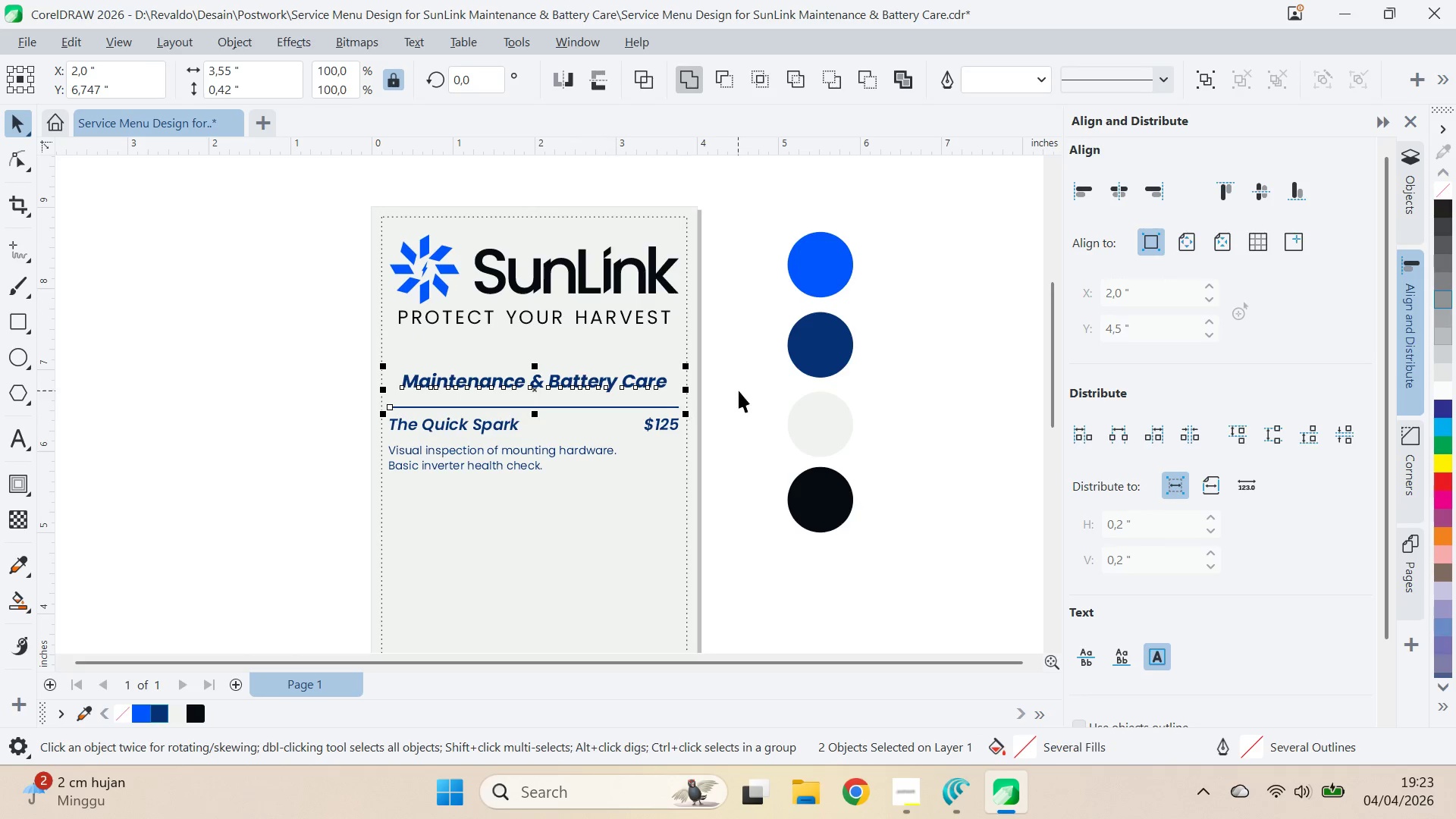 
left_click([739, 391])
 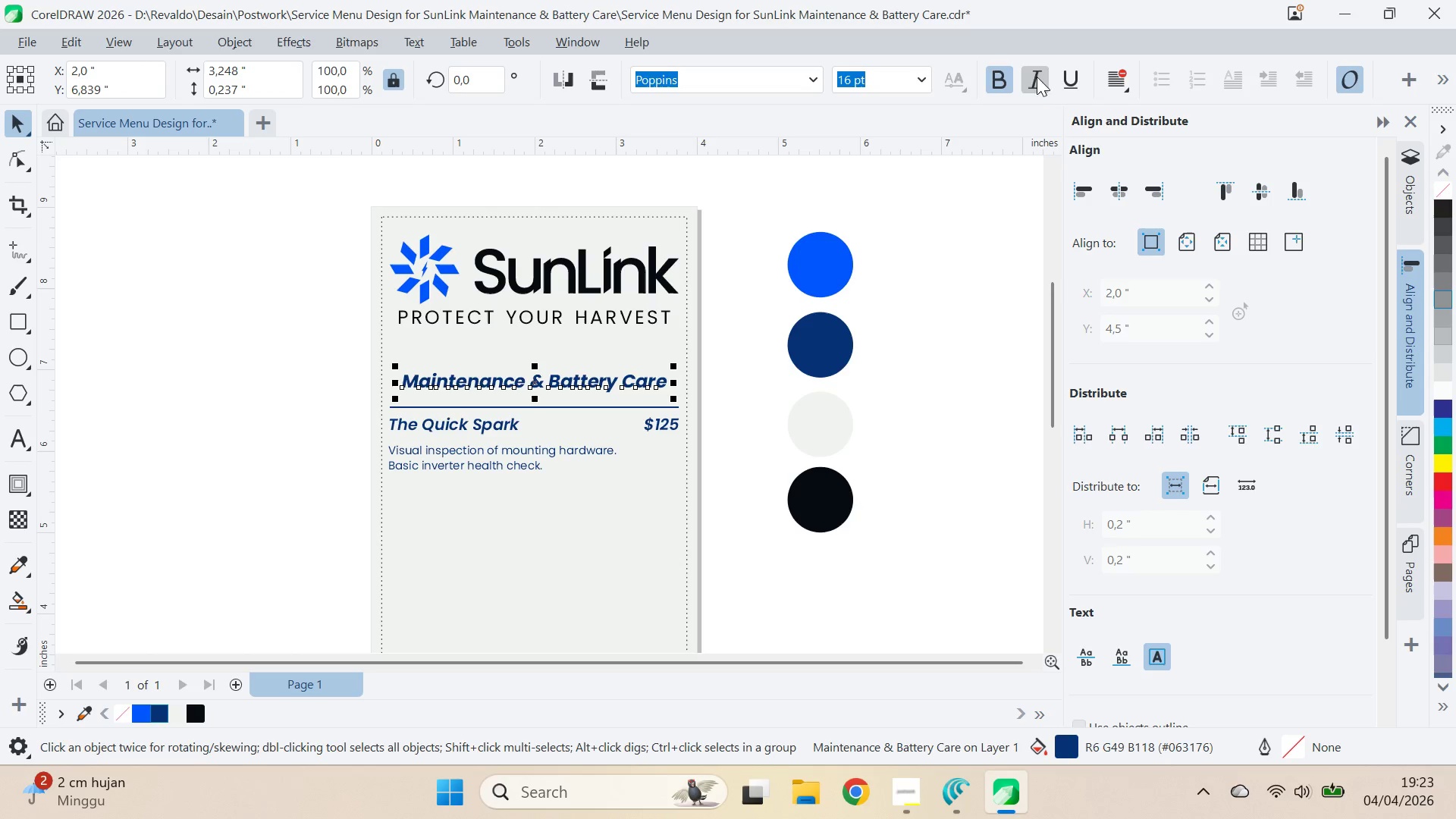 
hold_key(key=ShiftLeft, duration=0.64)
left_click([642, 410])
 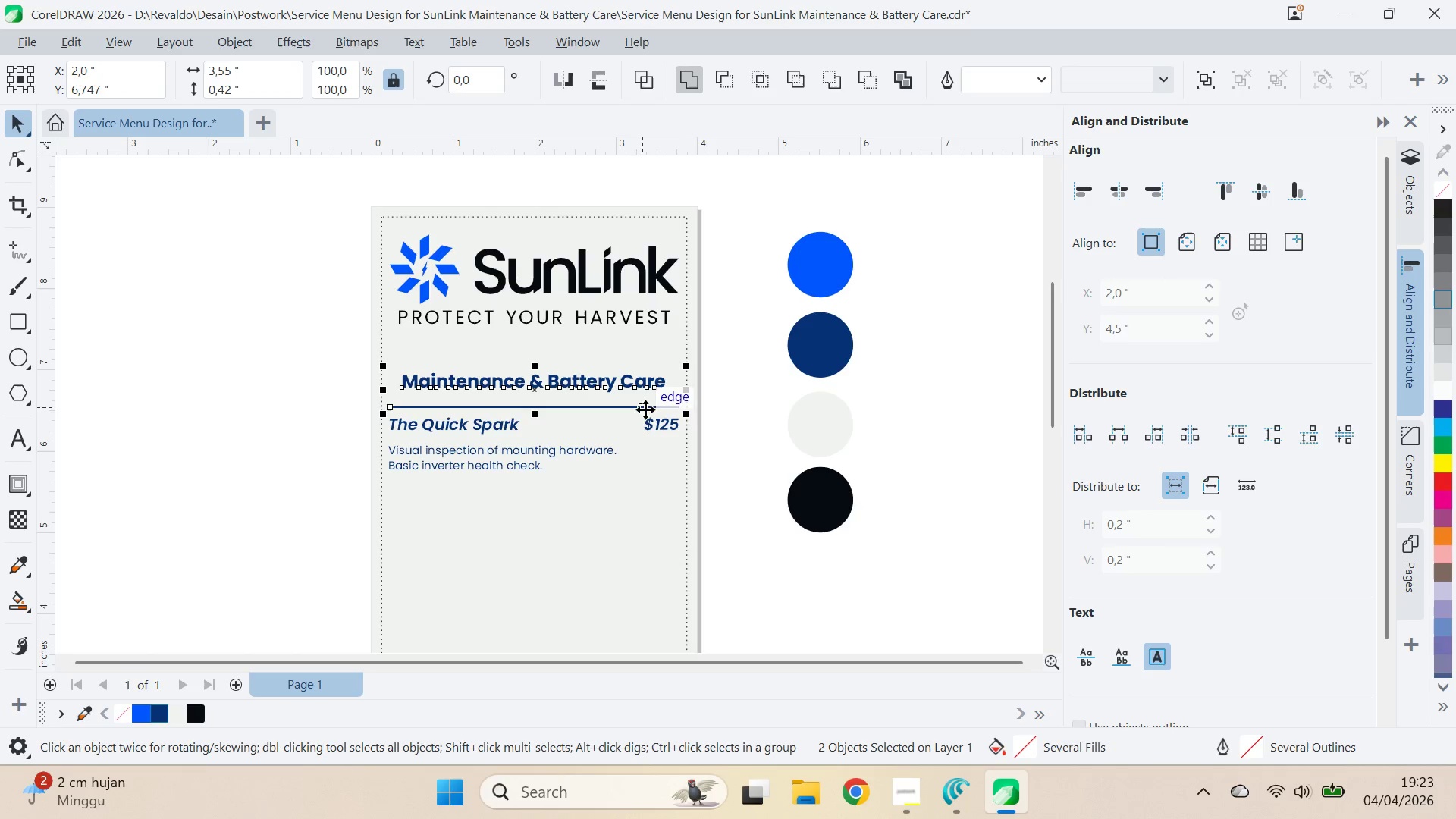 
key(C)
 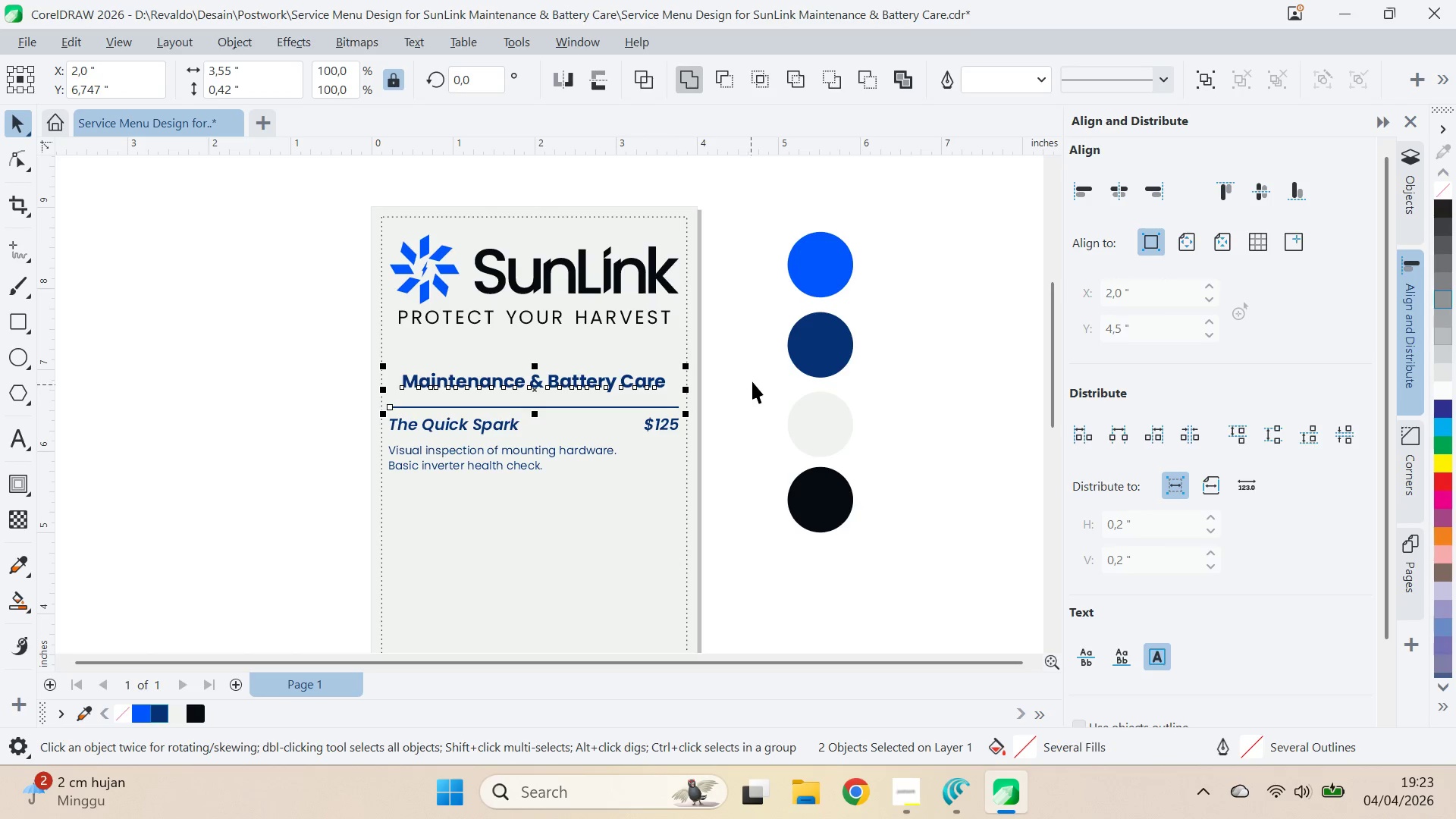 
left_click([742, 371])
 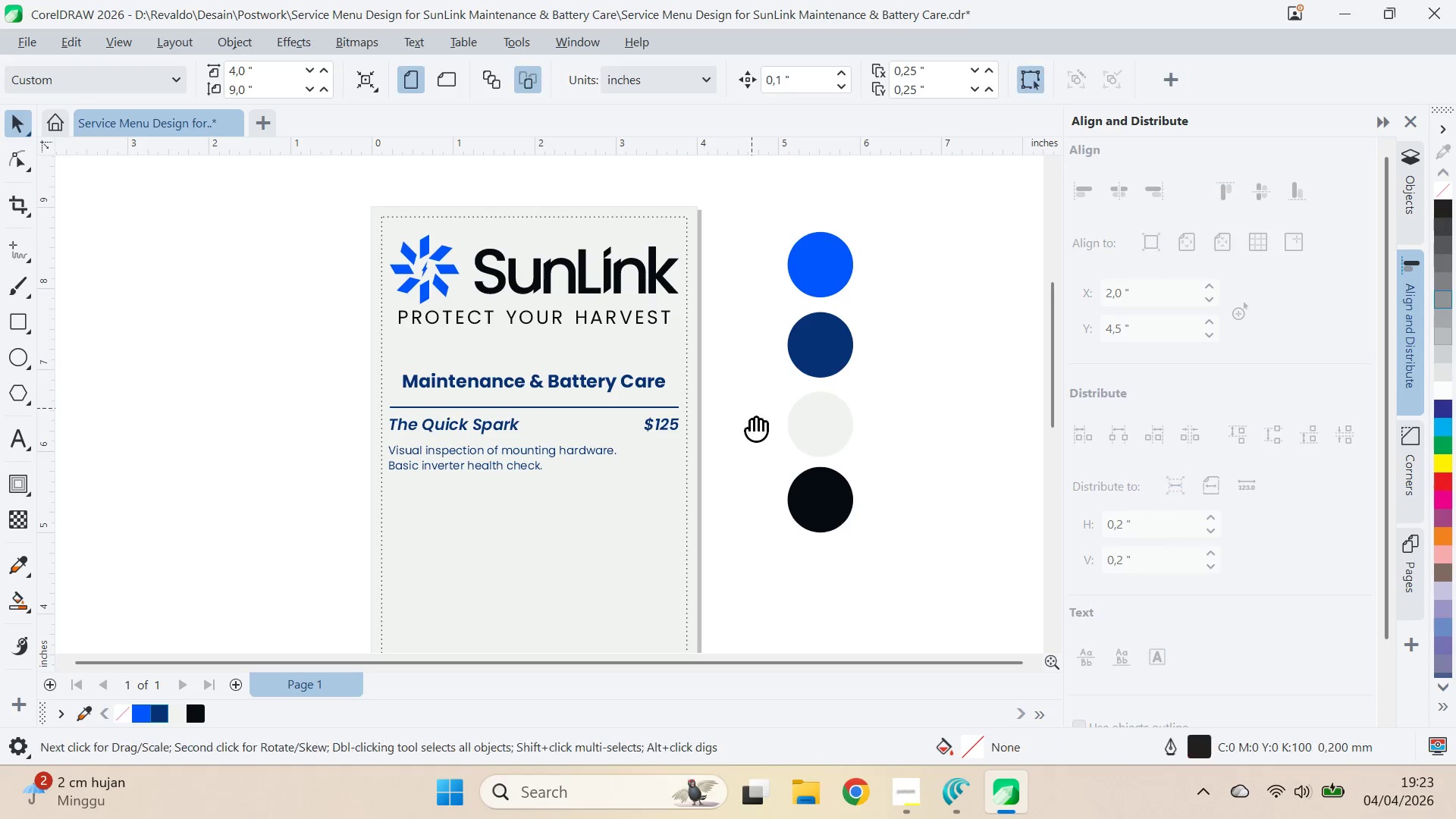 
type(qv)
 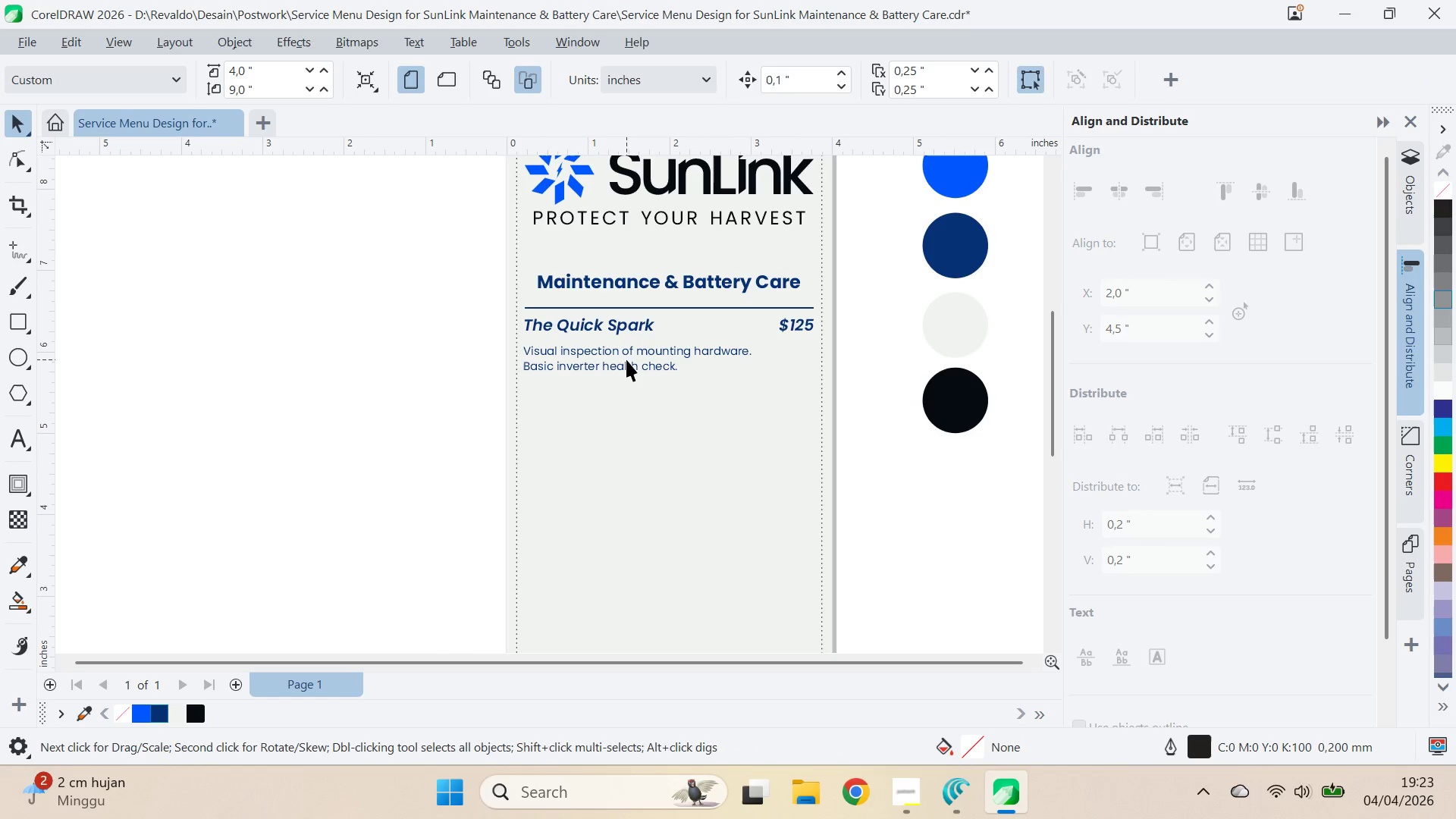 
left_click_drag(start_coordinate=[745, 456], to_coordinate=[880, 356])
 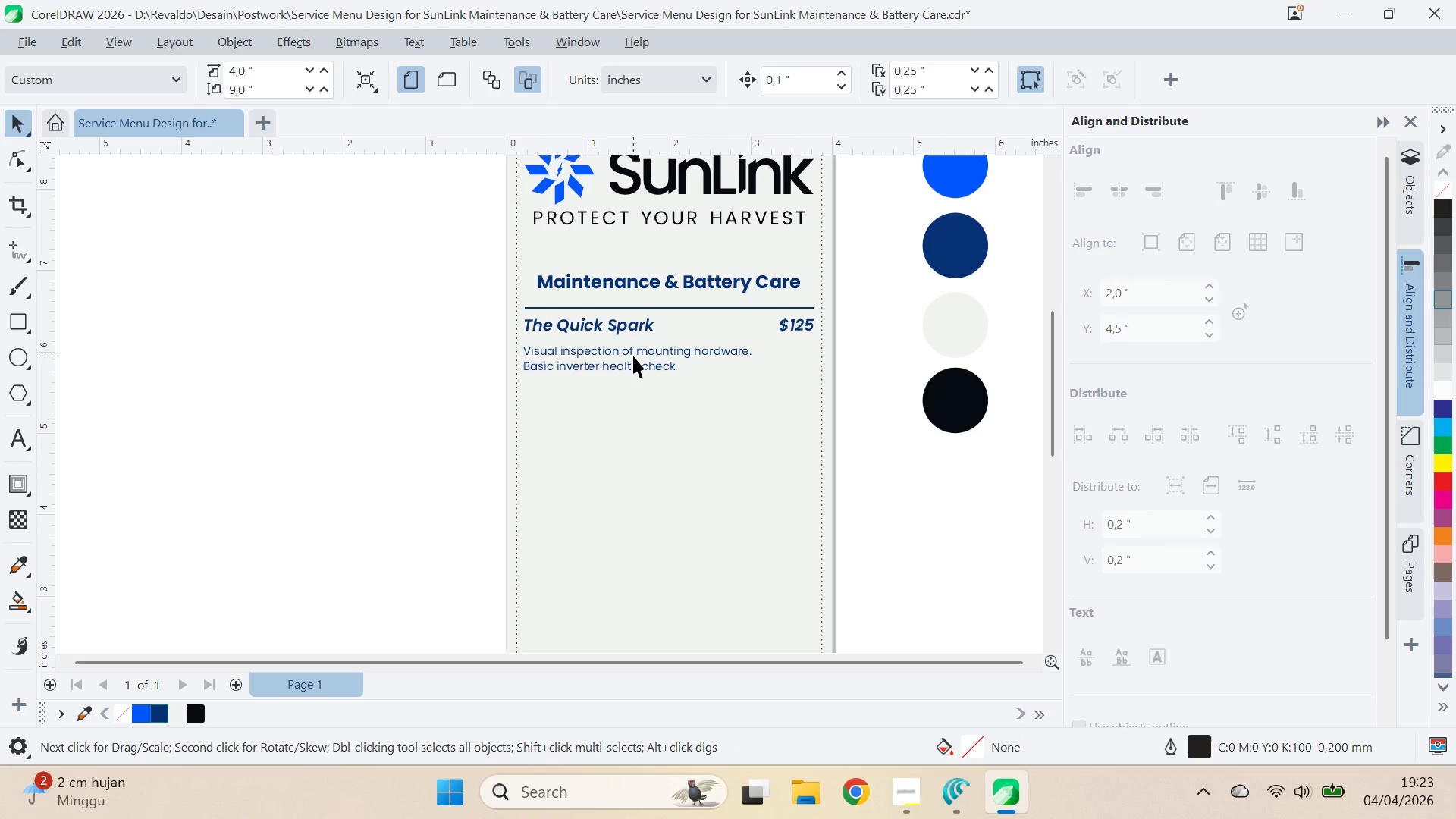 
scroll: coordinate [638, 359], scroll_direction: down, amount: 1.0
 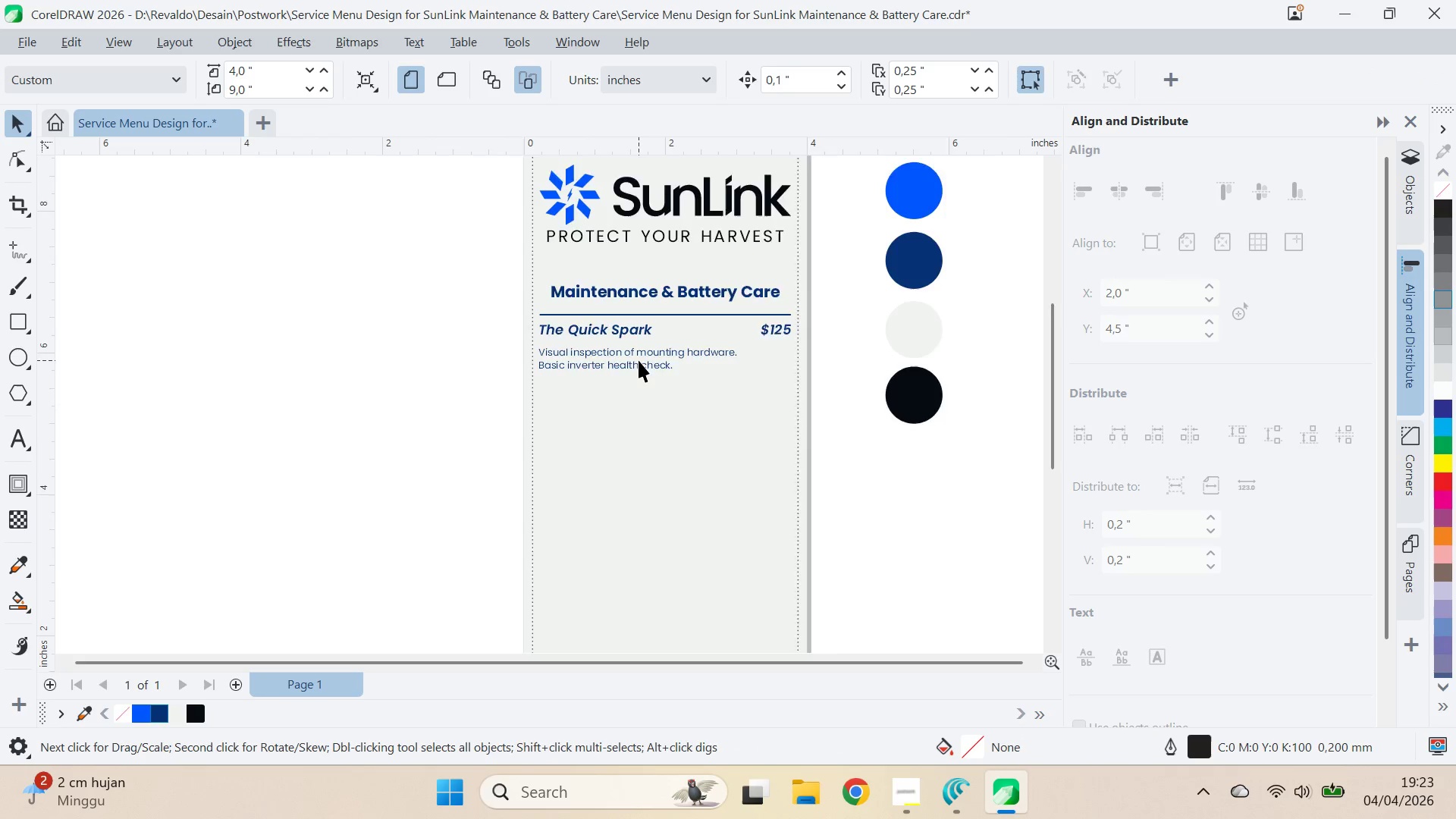 
scroll: coordinate [639, 360], scroll_direction: none, amount: 0.0
 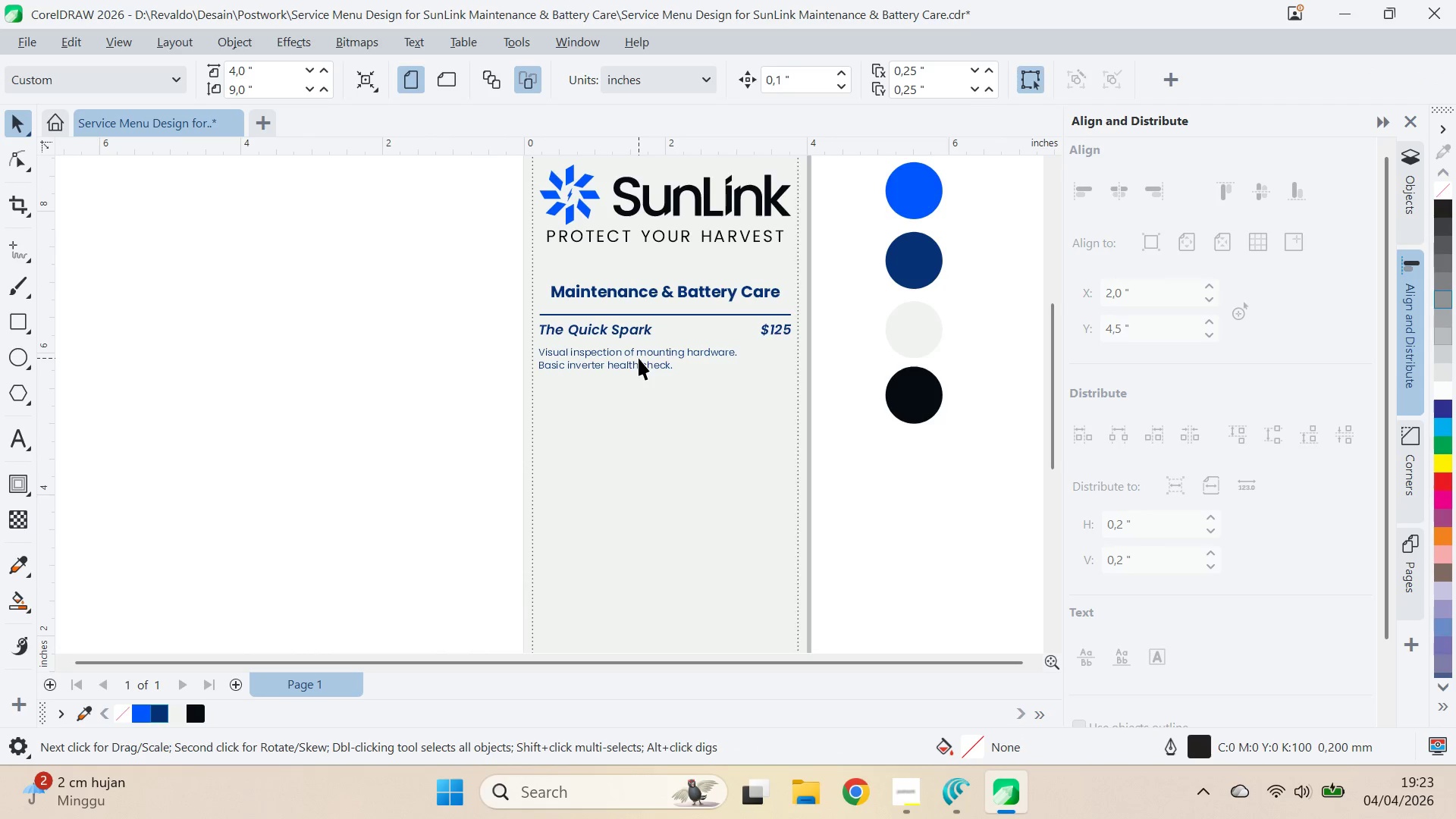 
left_click([639, 358])
 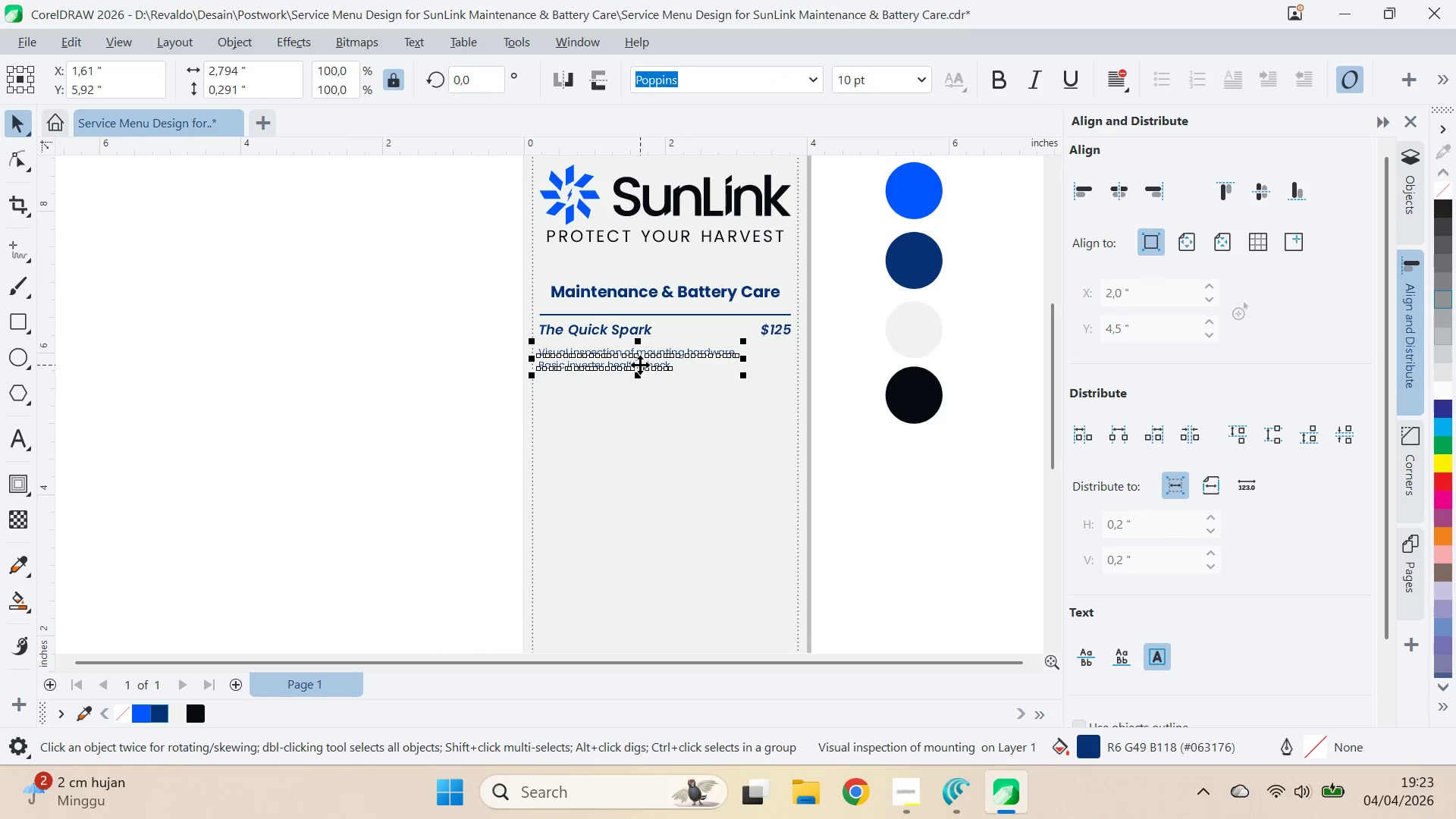 
scroll: coordinate [640, 365], scroll_direction: up, amount: 2.0
 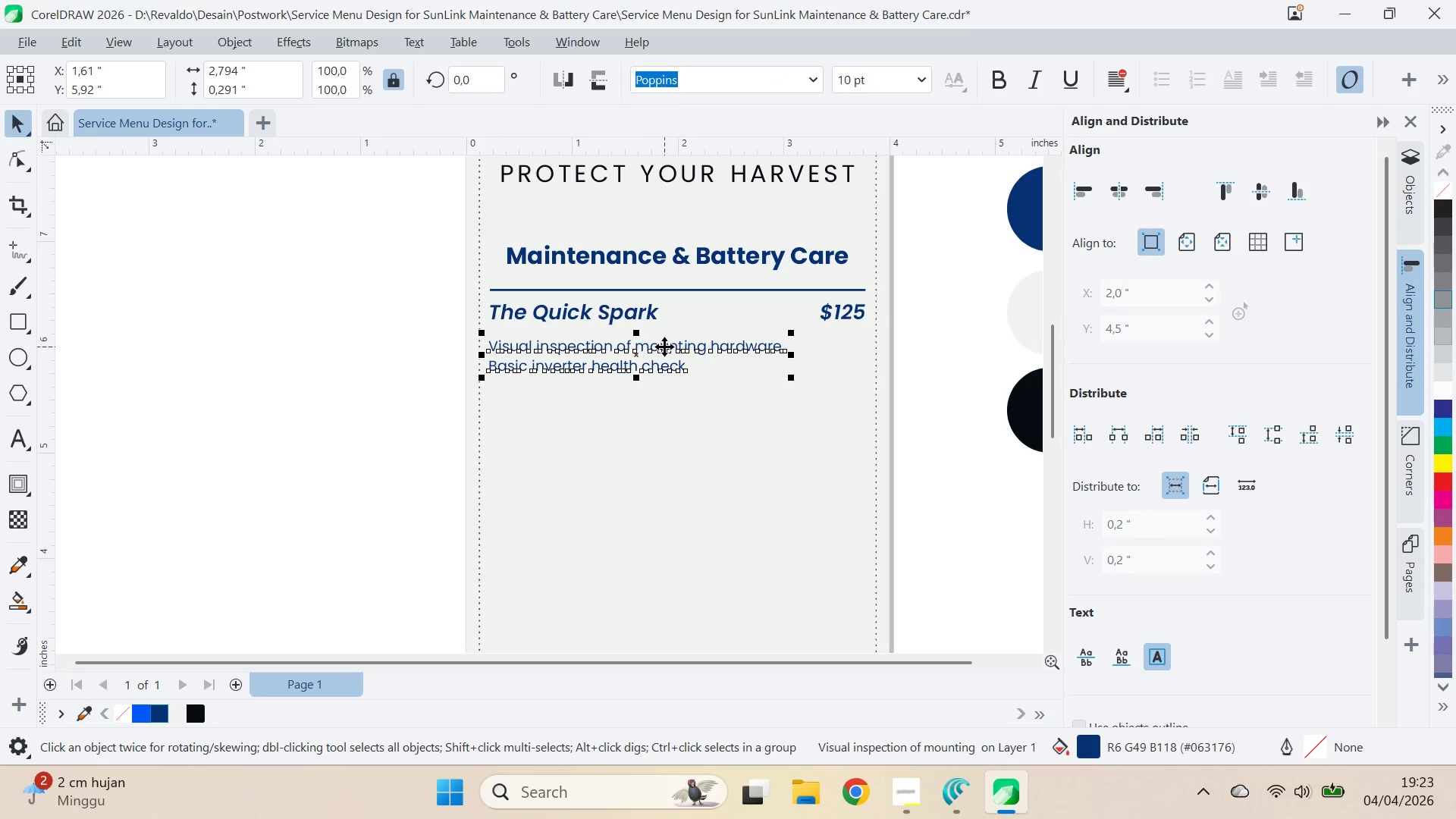 
left_click_drag(start_coordinate=[664, 346], to_coordinate=[664, 339])
 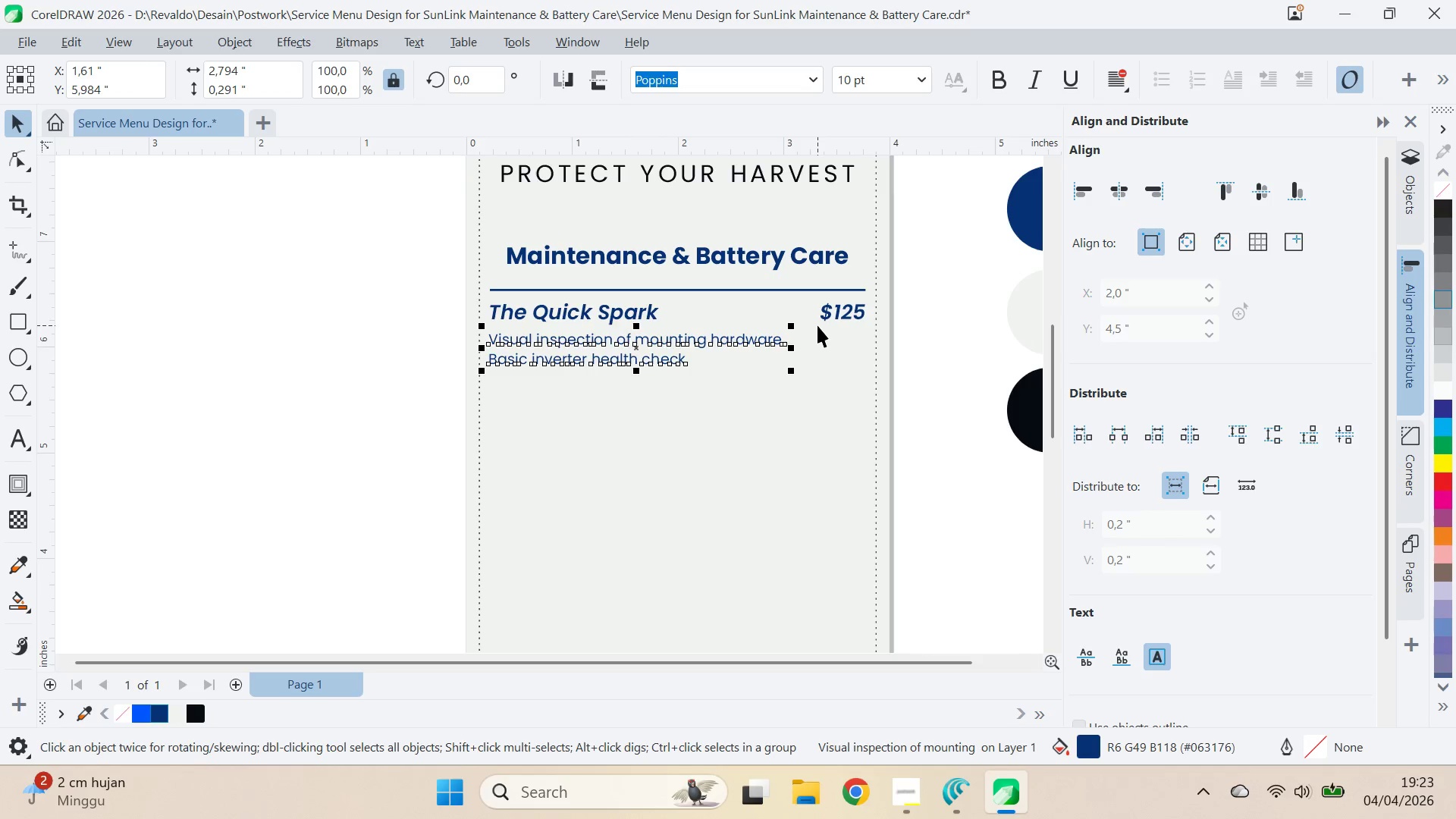 
hold_key(key=ShiftLeft, duration=1.5)
 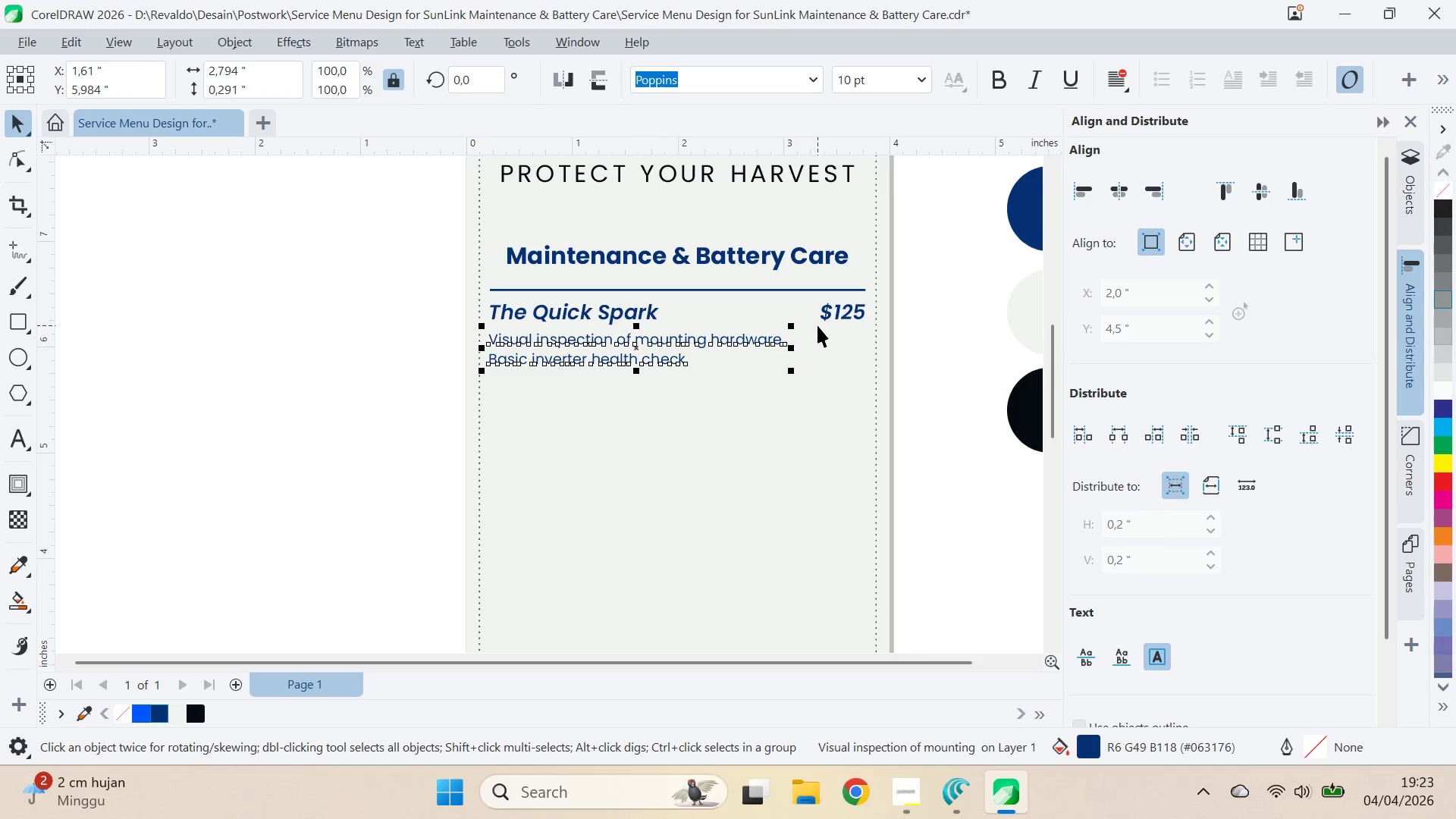 
key(Shift+ShiftLeft)
 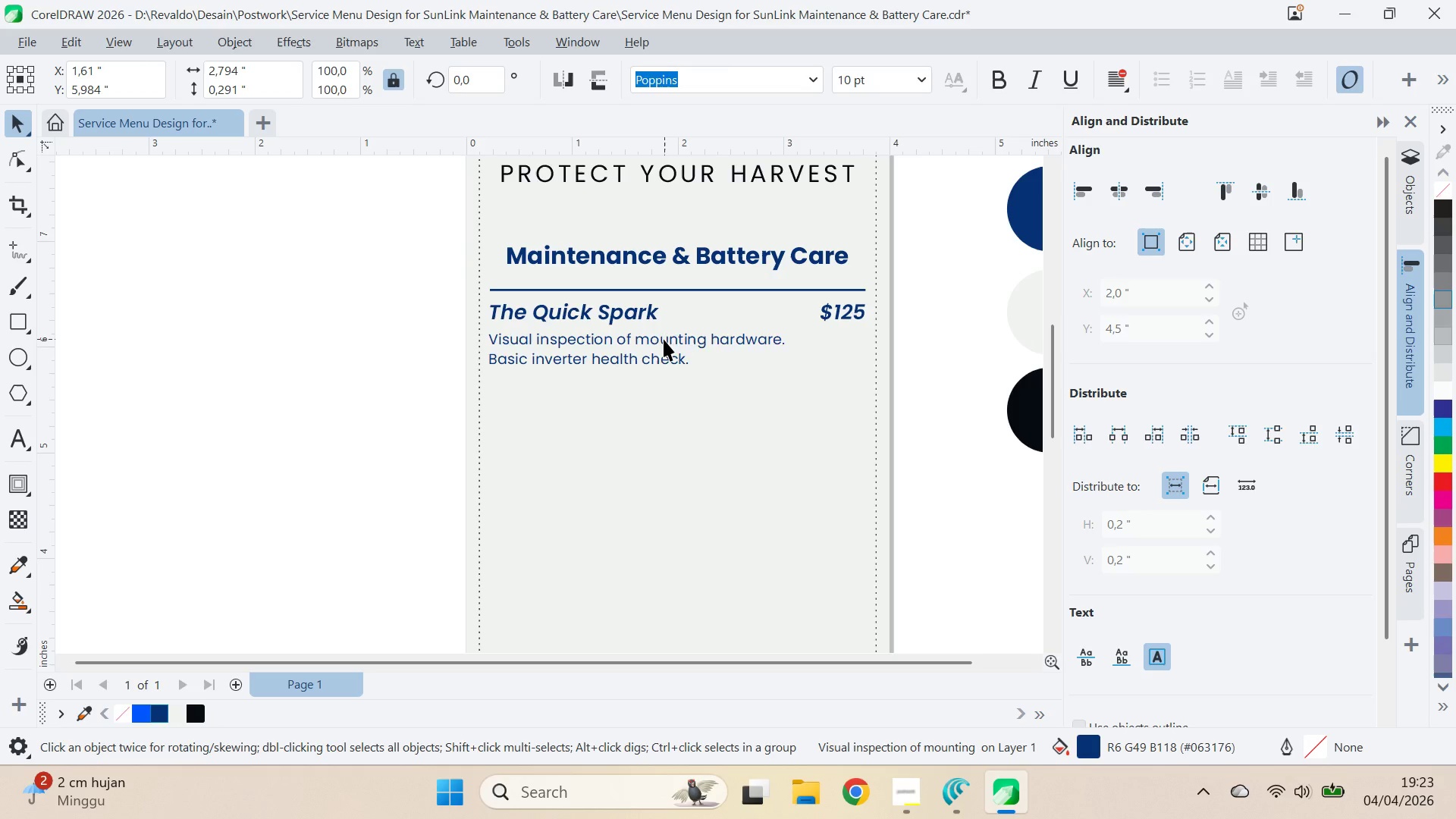 
key(Shift+ShiftLeft)
 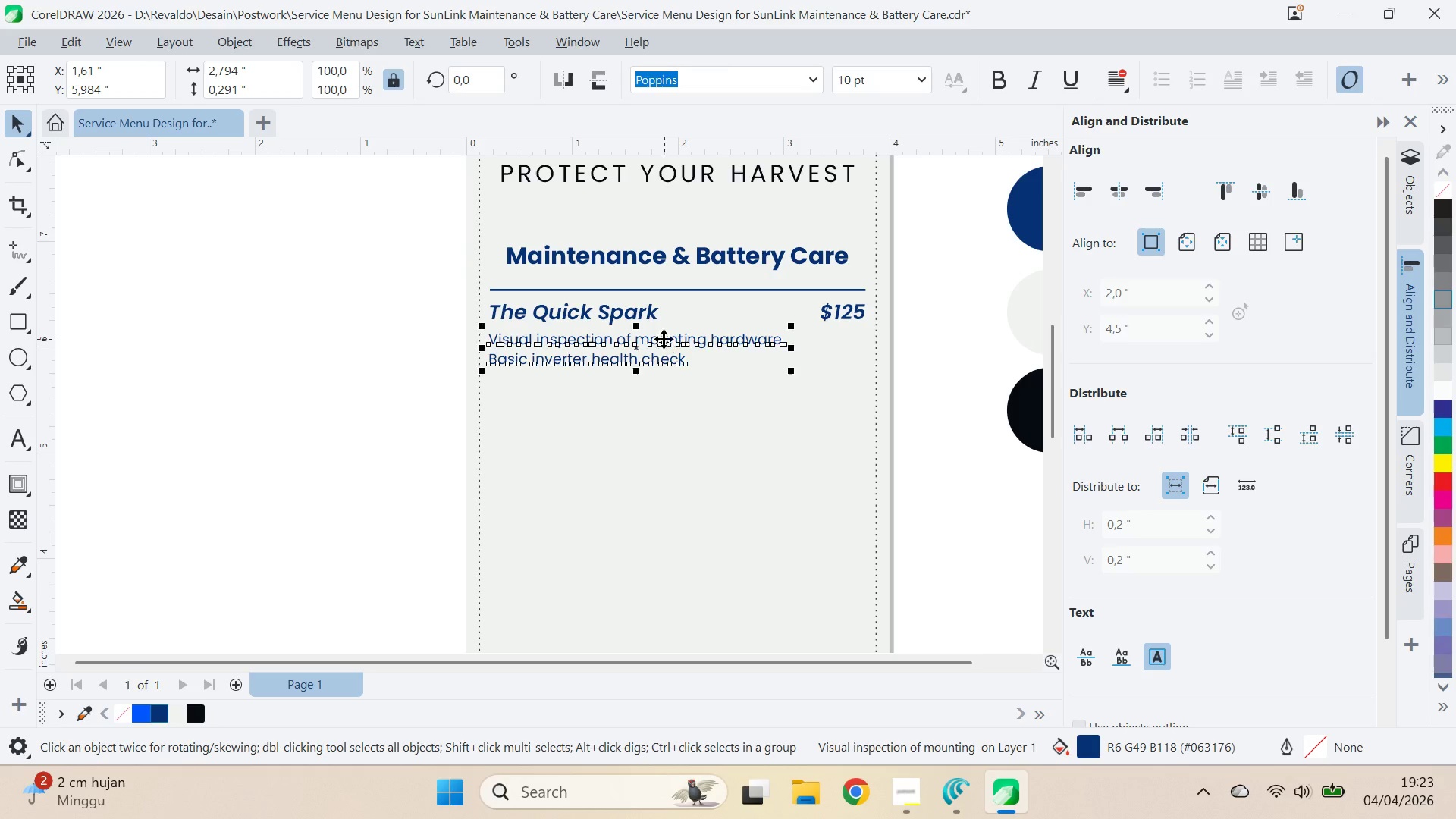 
key(Shift+ShiftLeft)
 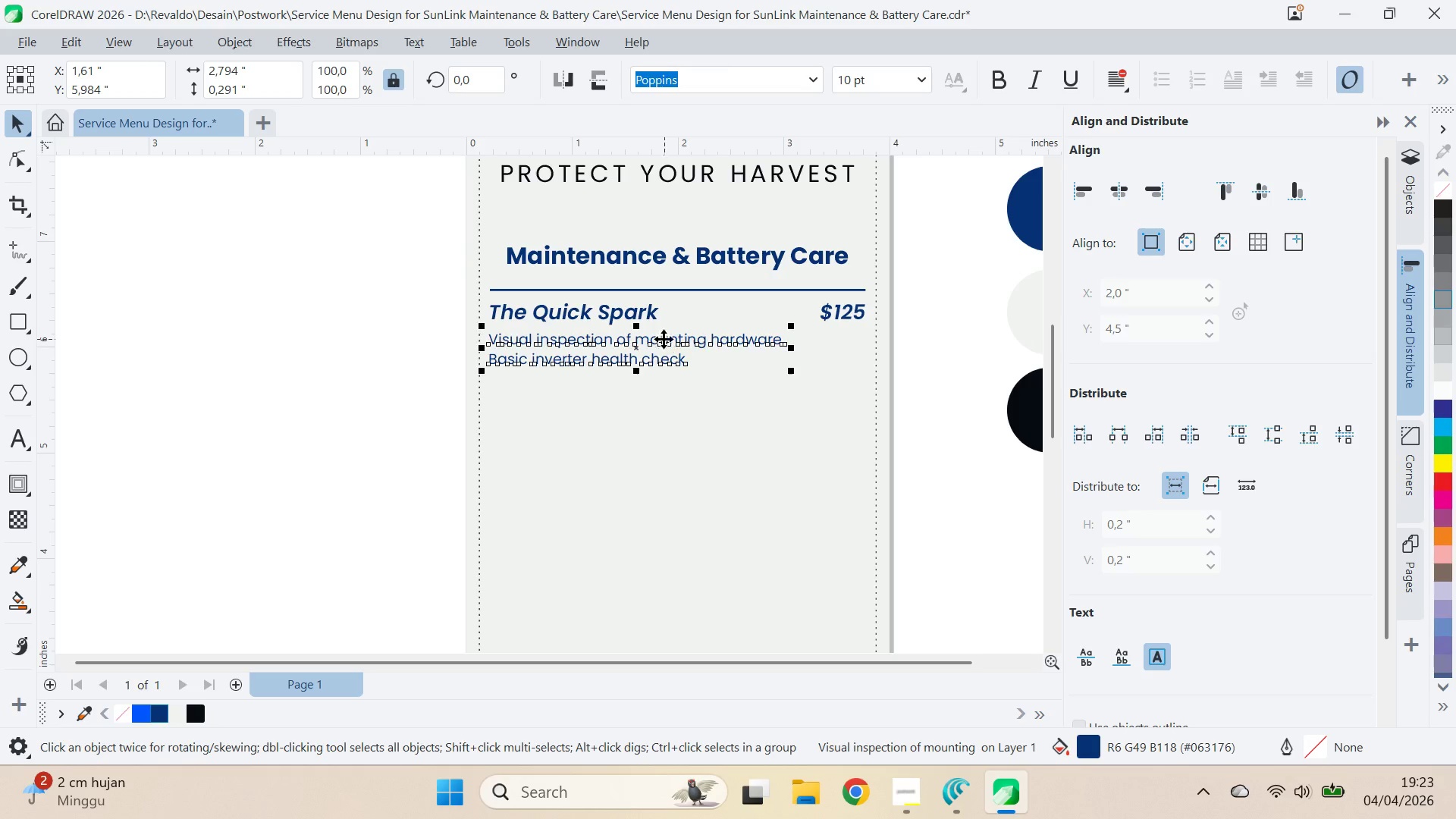 
key(Shift+ShiftLeft)
 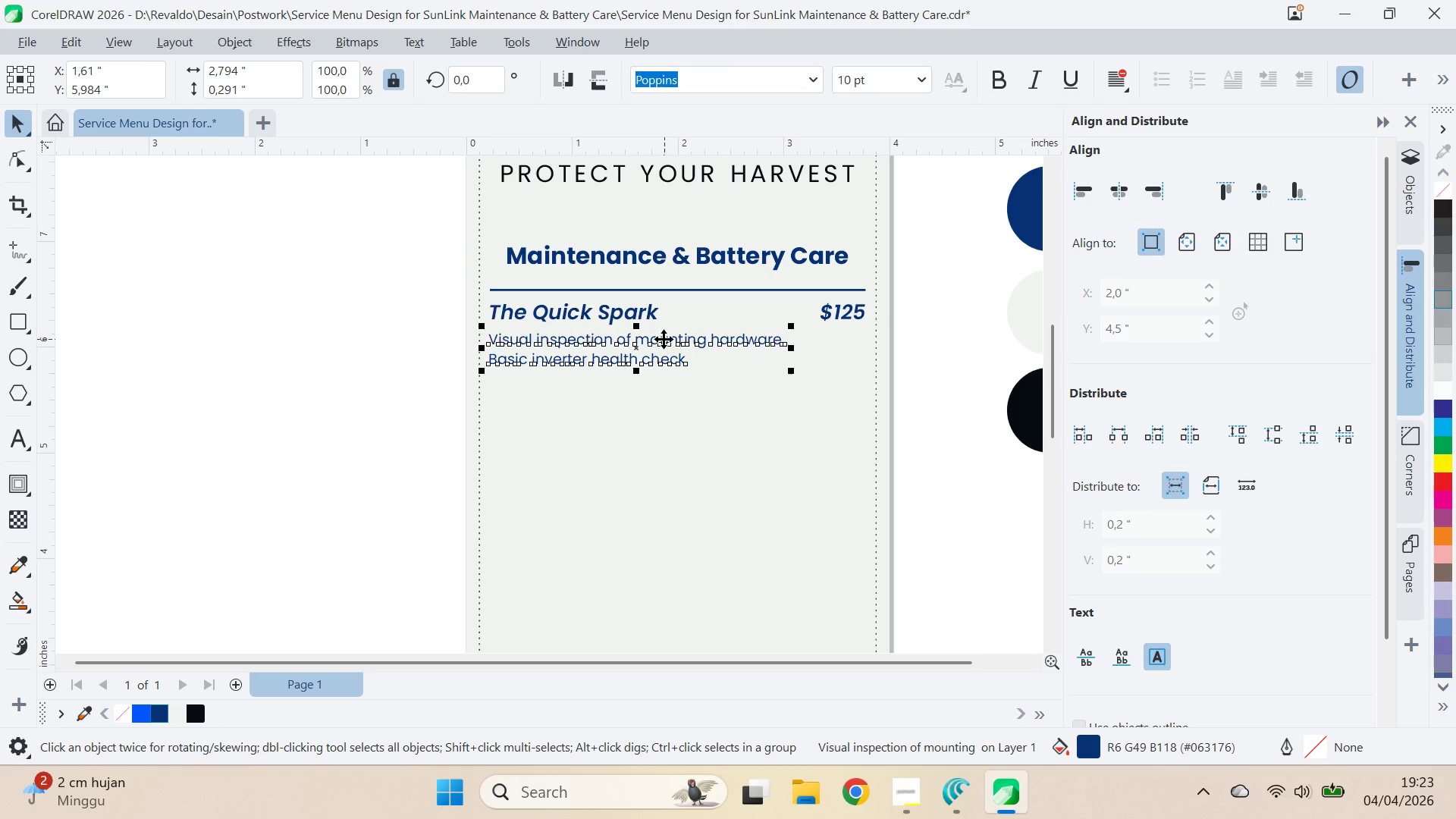 
key(Shift+ShiftLeft)
 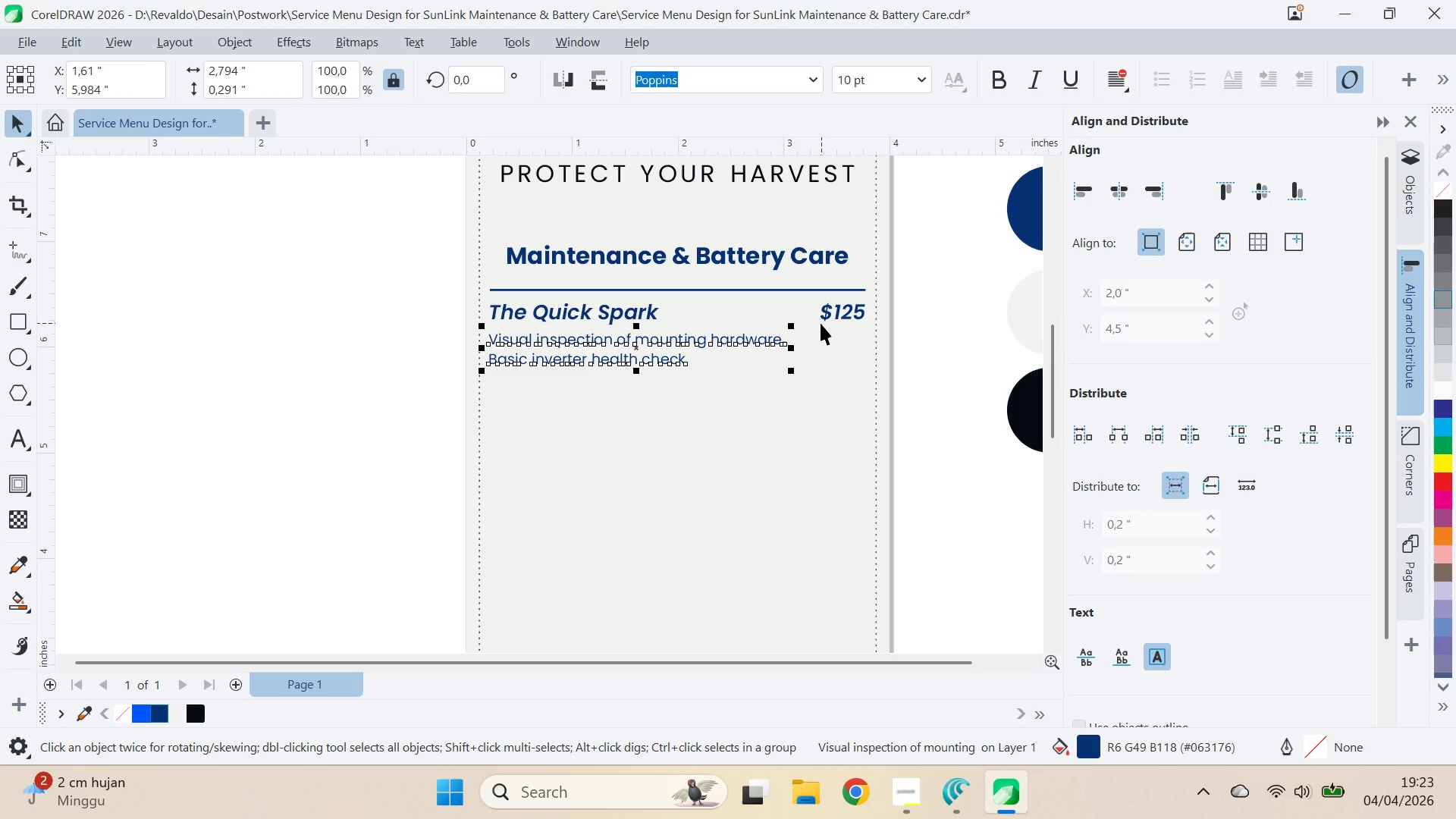 
hold_key(key=ShiftLeft, duration=1.52)
 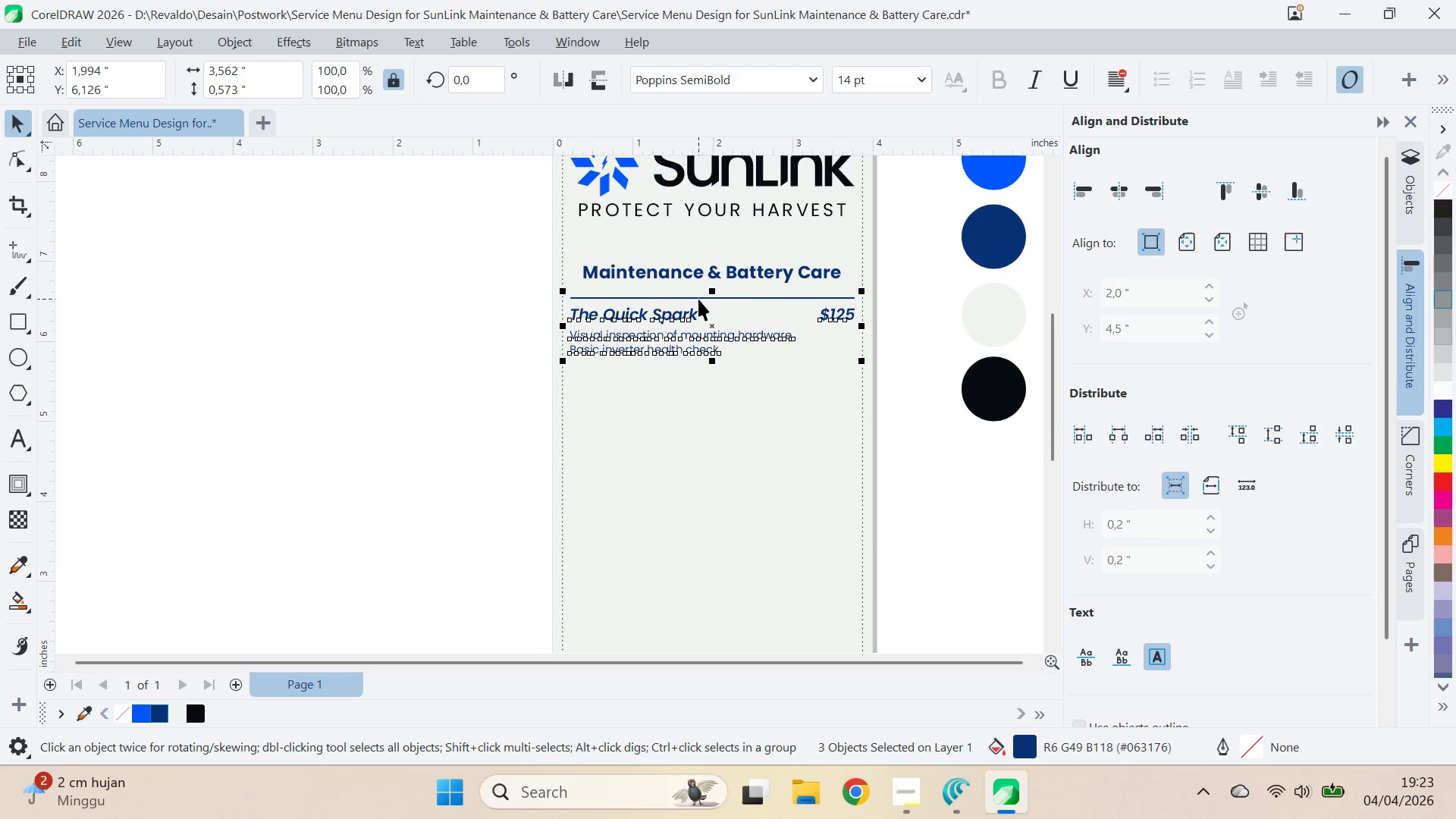 
scroll: coordinate [821, 323], scroll_direction: down, amount: 1.0
 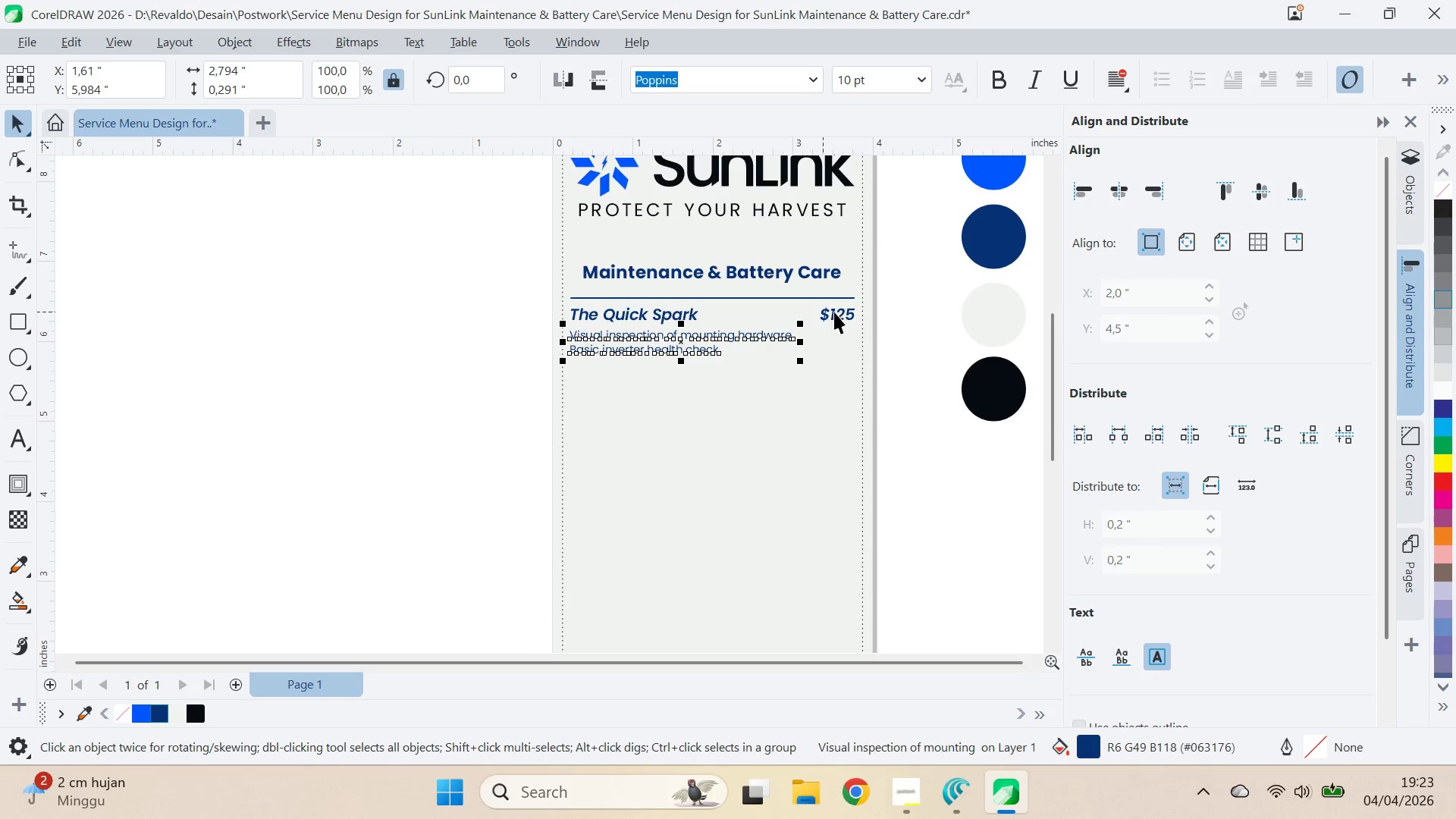 
left_click([834, 315])
 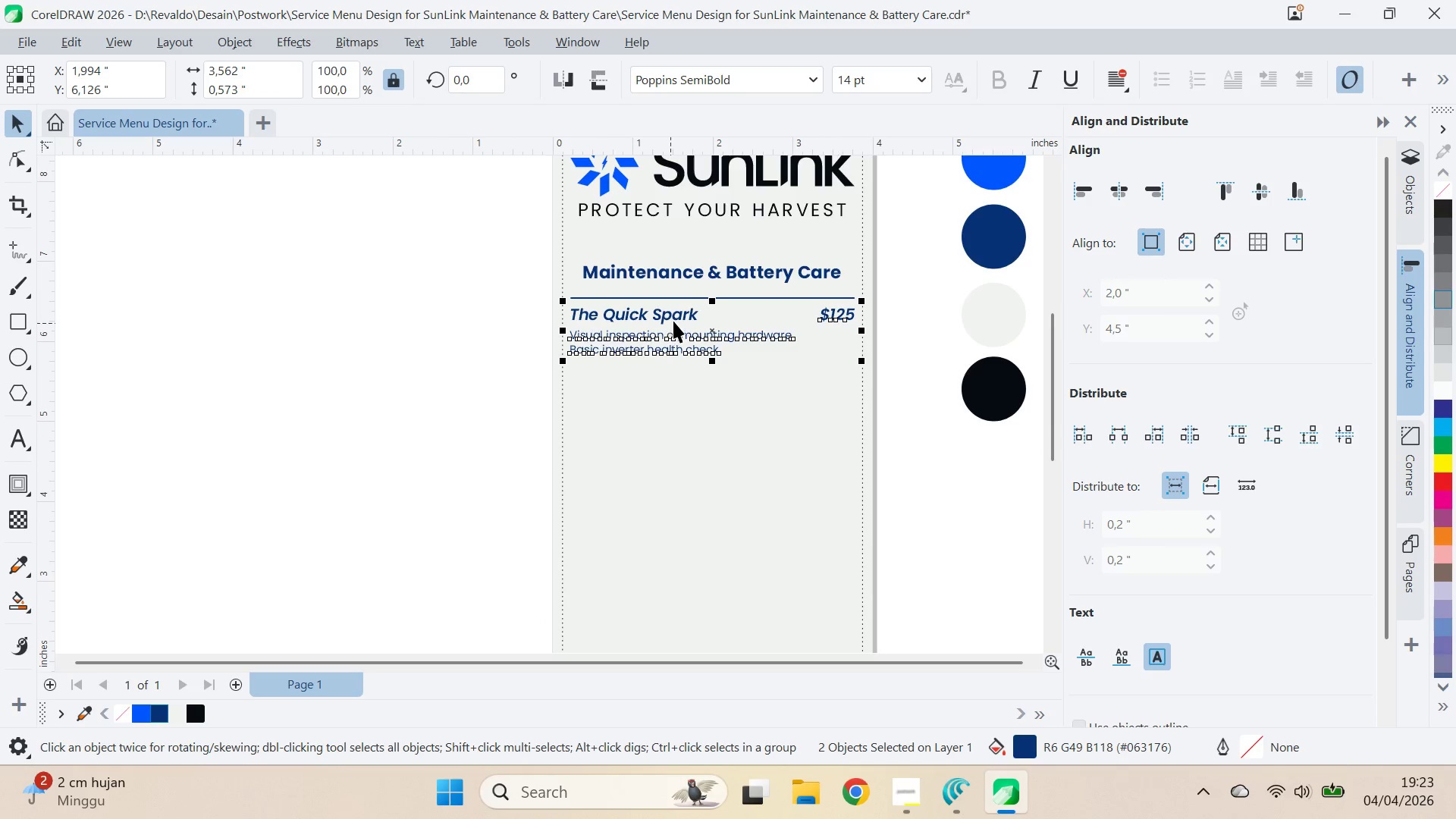 
left_click([676, 318])
 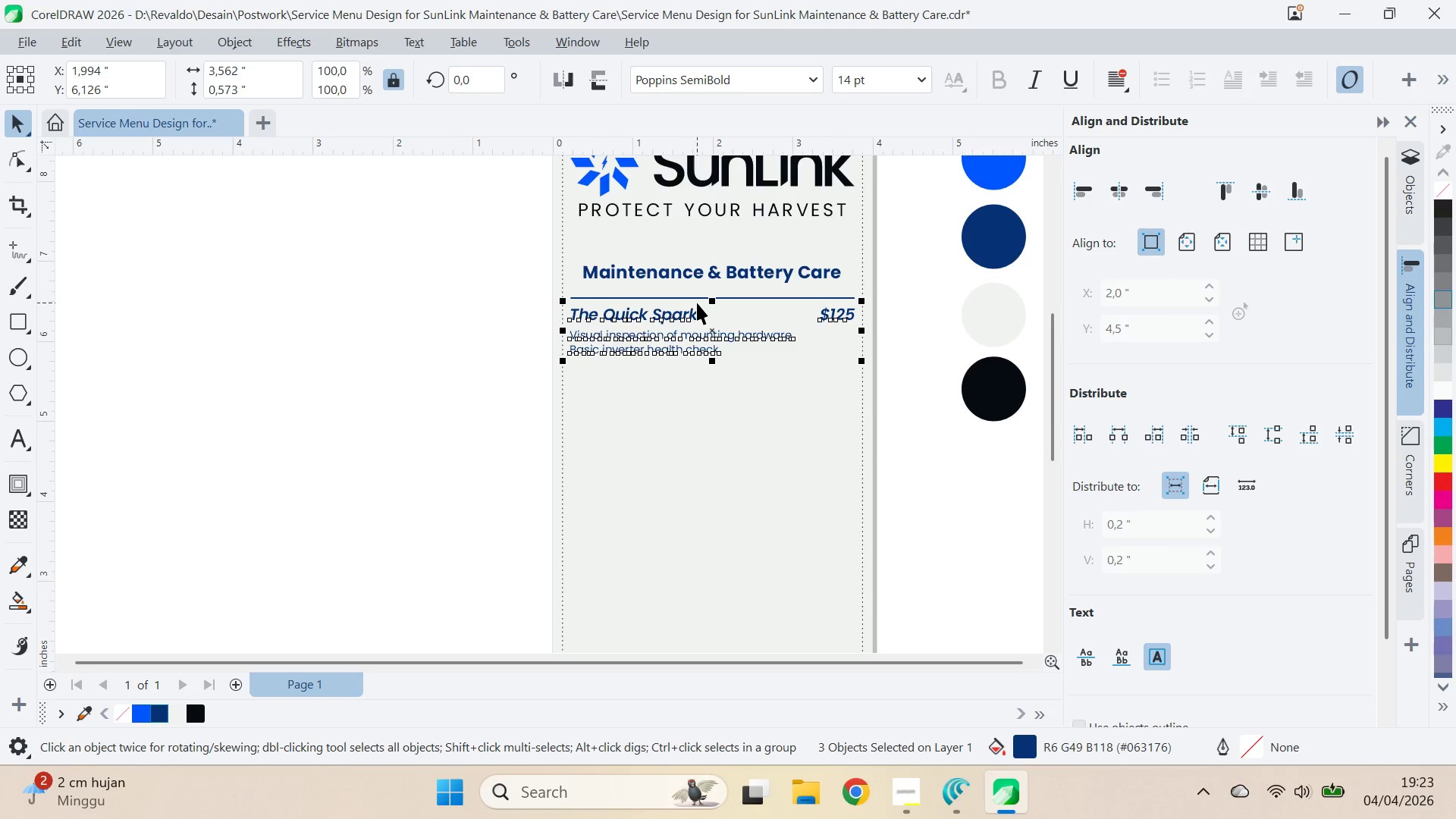 
hold_key(key=ShiftLeft, duration=0.75)
left_click([698, 299])
 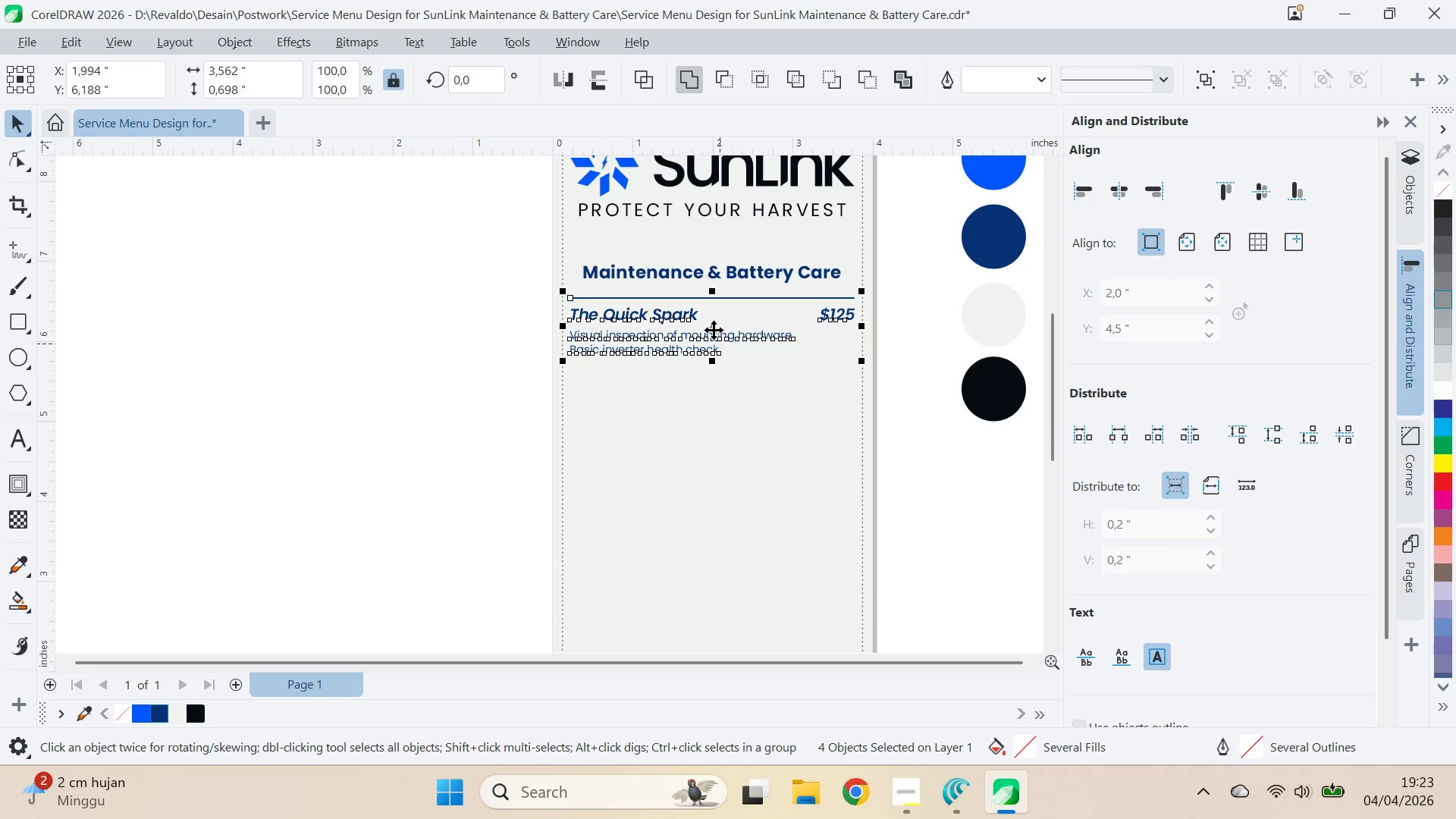 
left_click_drag(start_coordinate=[714, 328], to_coordinate=[707, 422])
 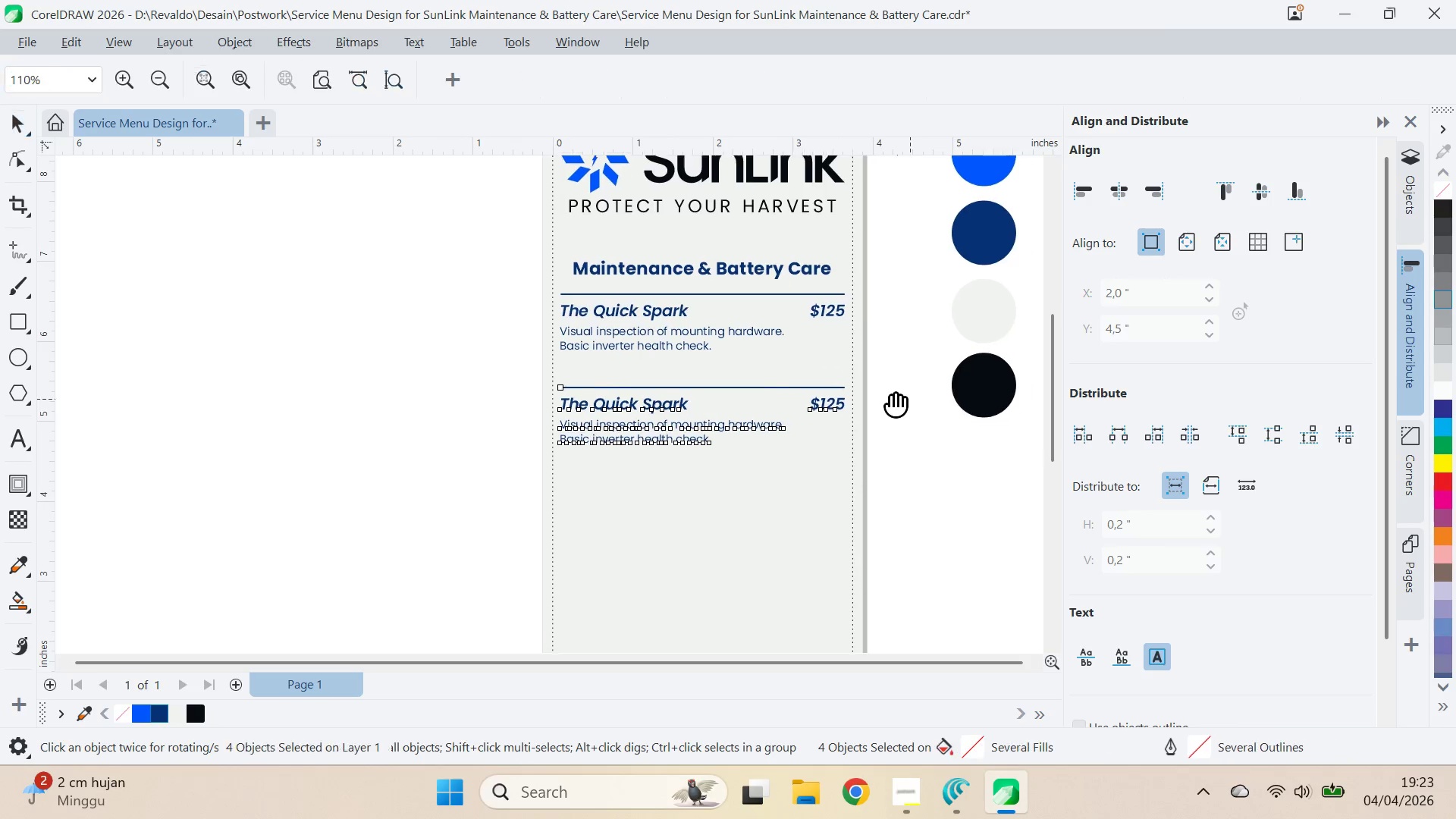 
hold_key(key=ShiftLeft, duration=1.51)
right_click([703, 413])
 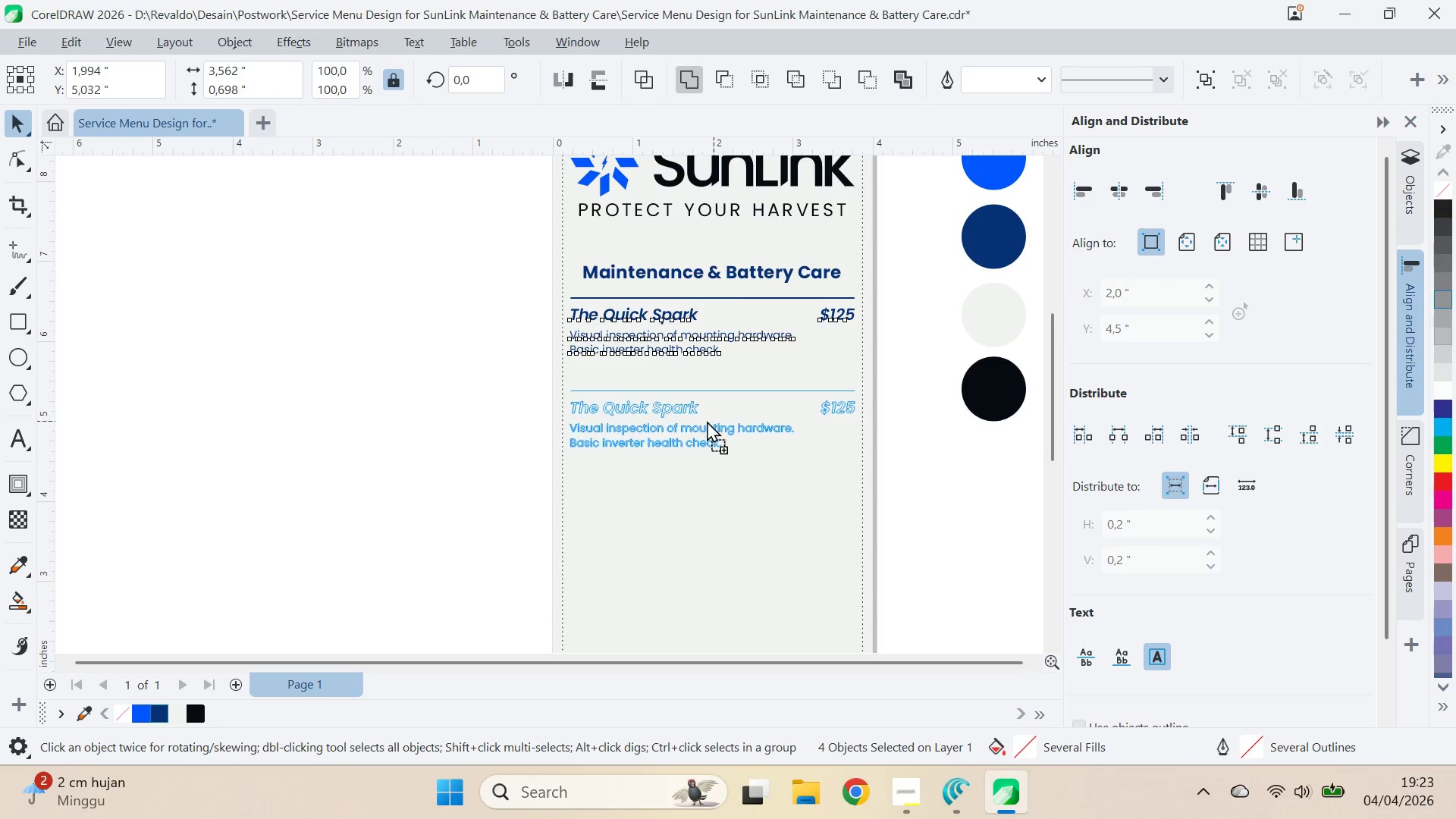 
key(Shift+ShiftLeft)
 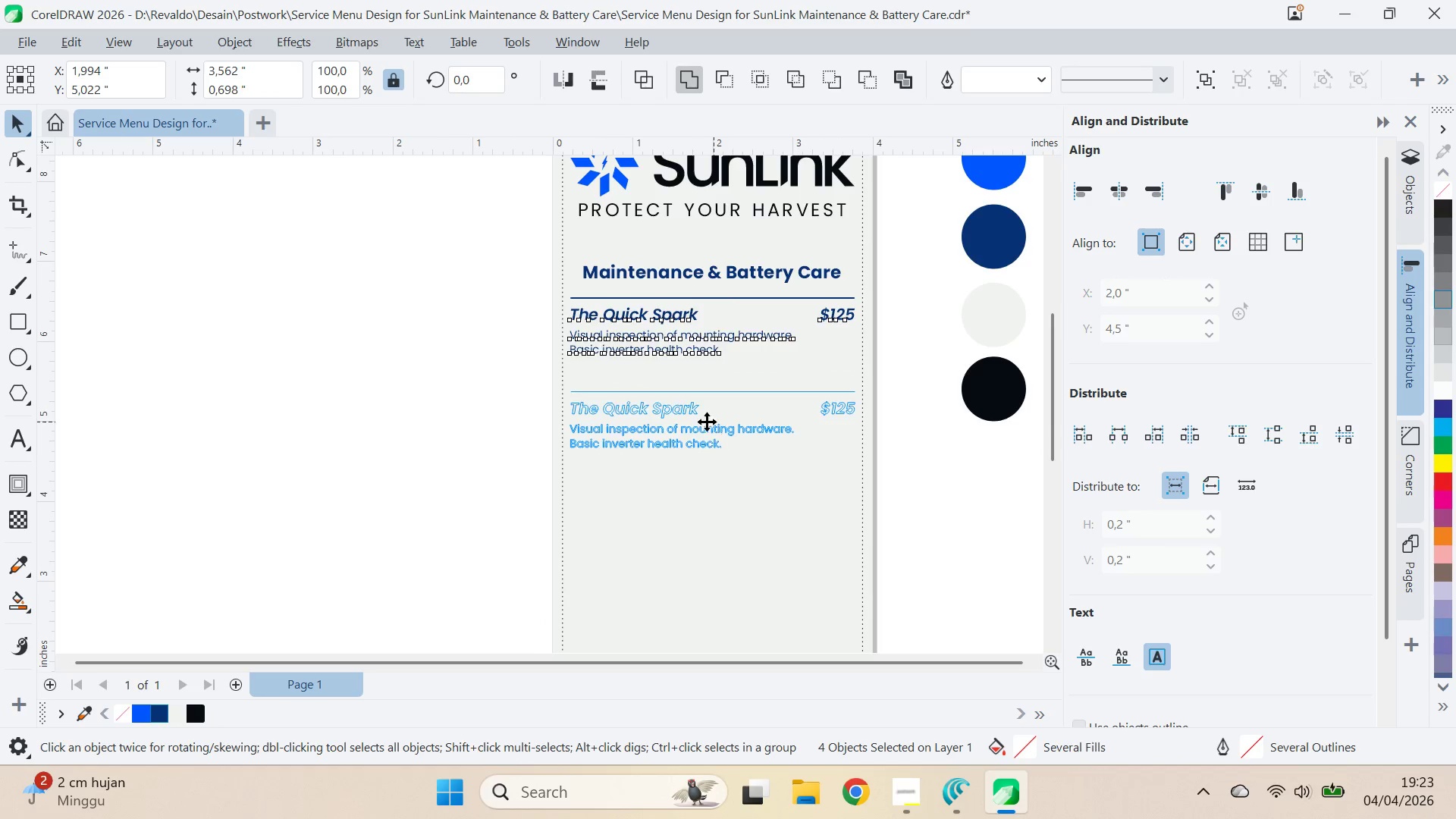 
key(Shift+ShiftLeft)
 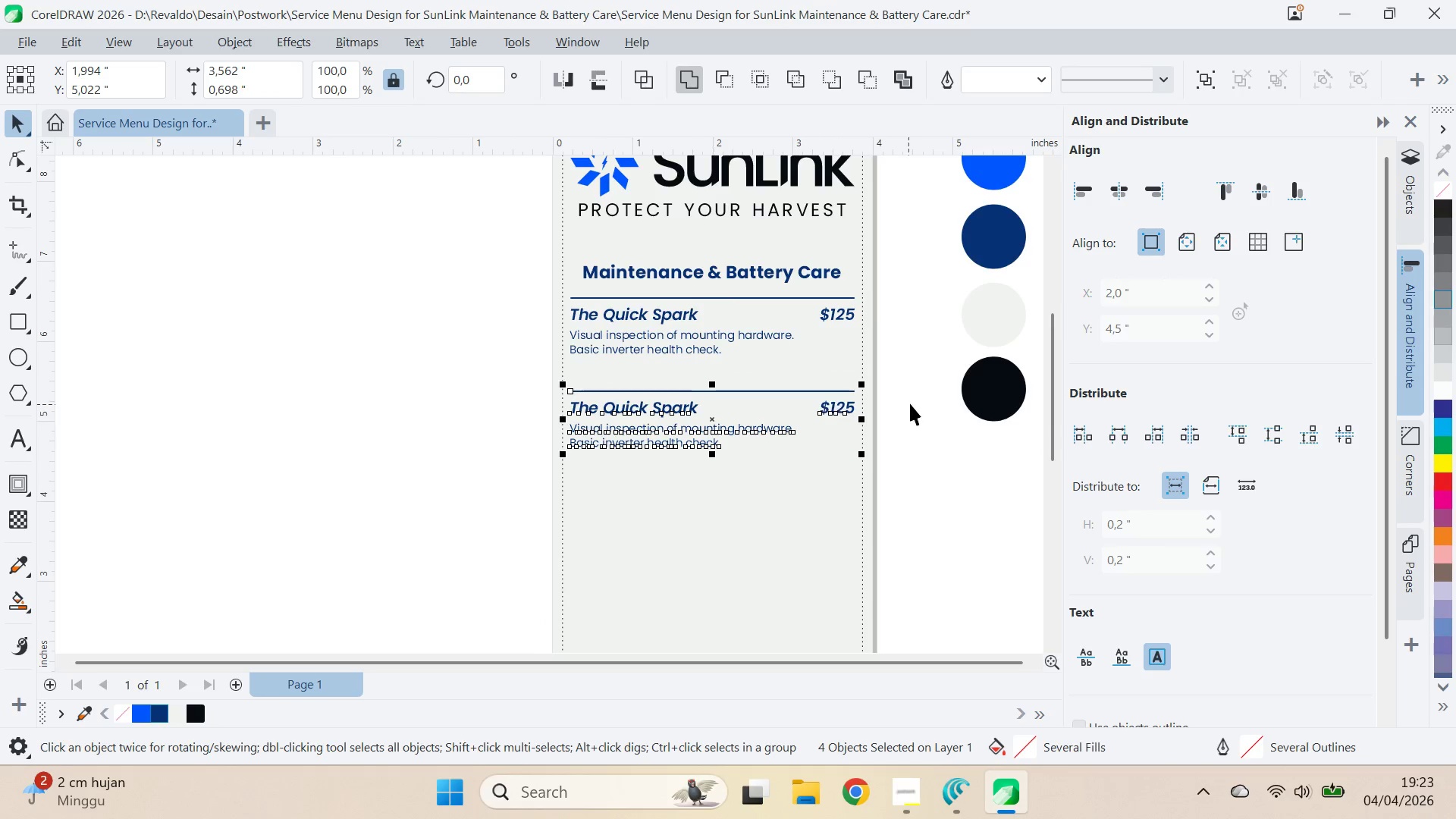 
type(qv)
 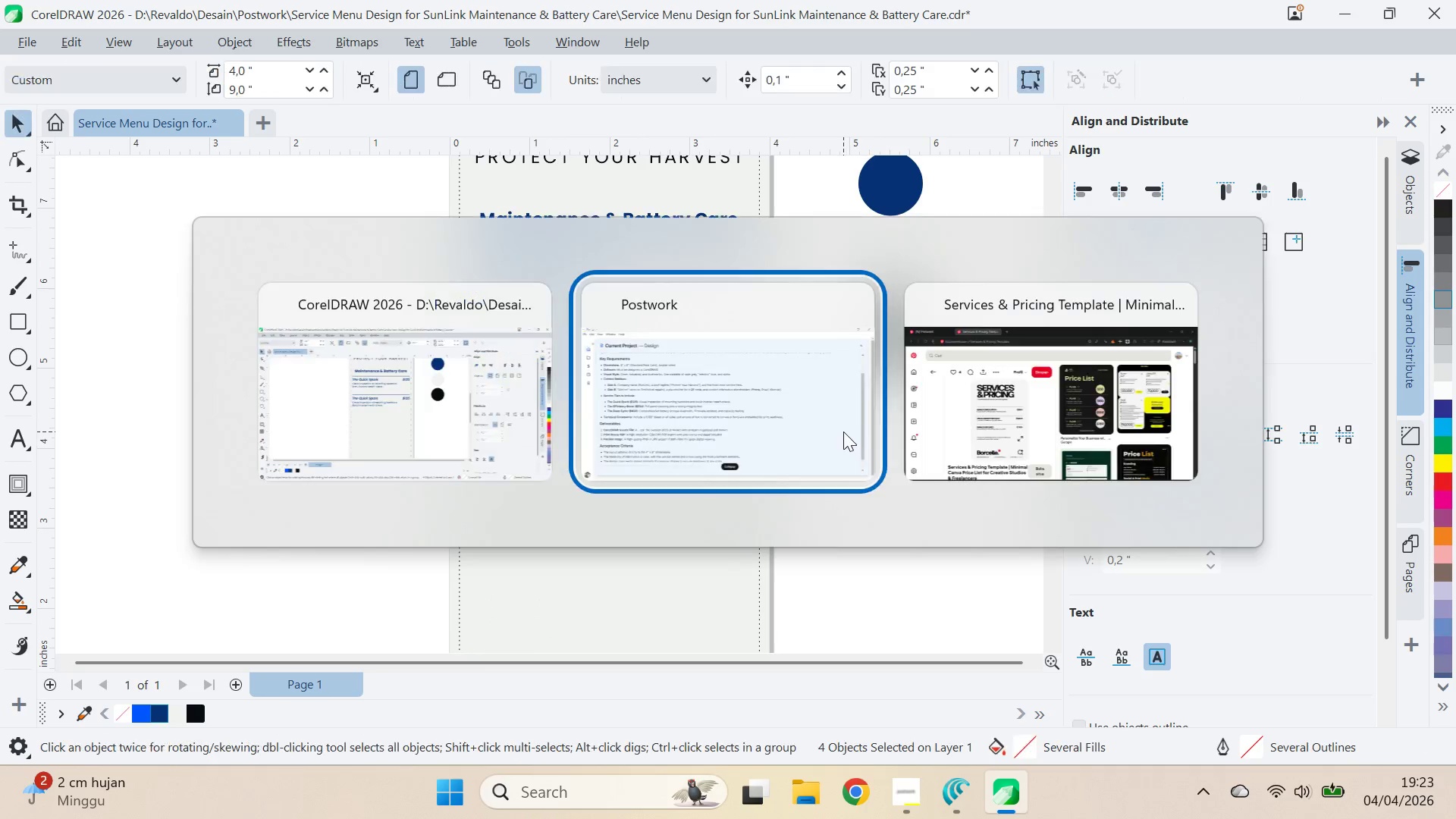 
left_click_drag(start_coordinate=[907, 403], to_coordinate=[804, 350])
 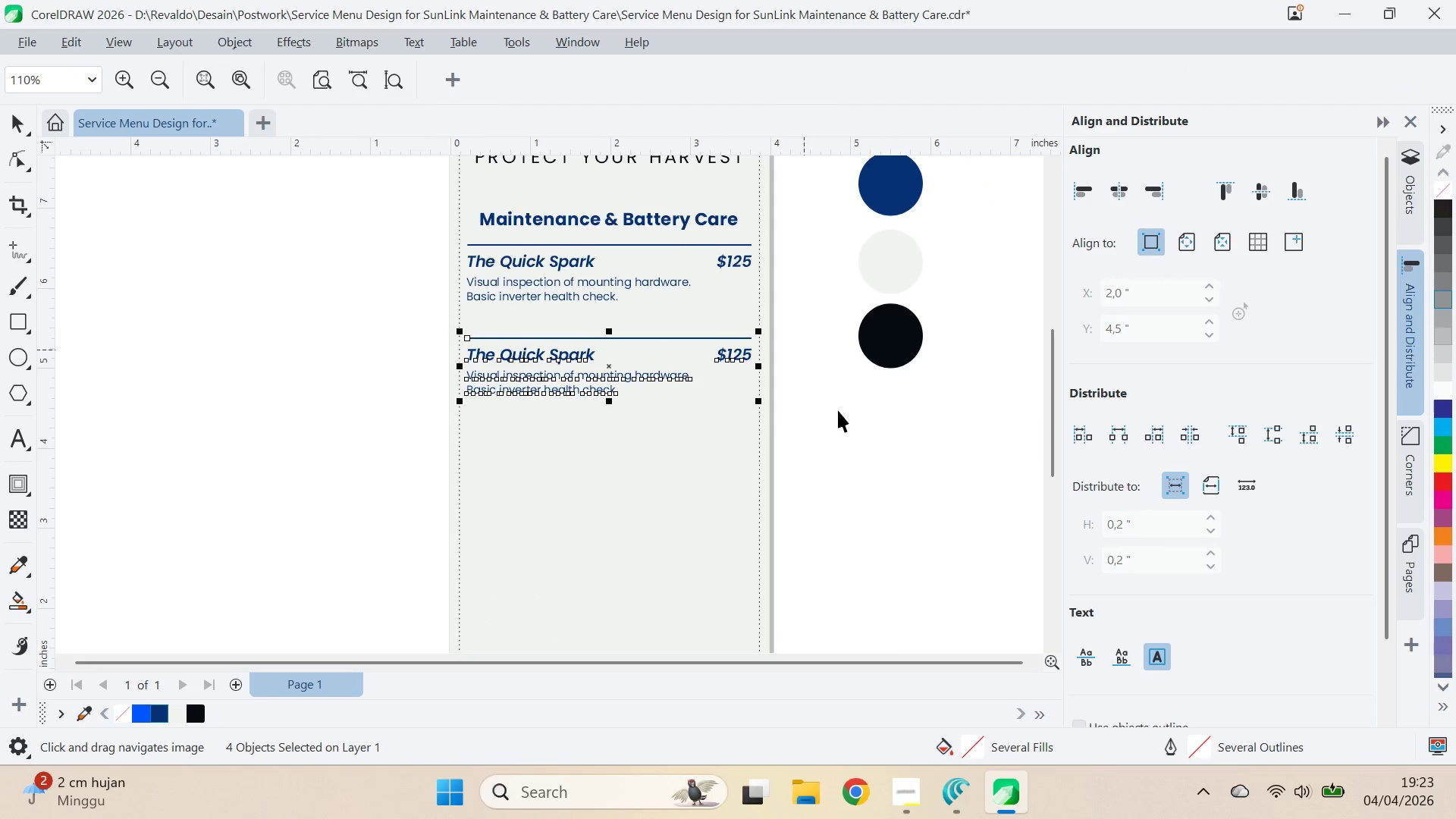 
left_click([846, 431])
 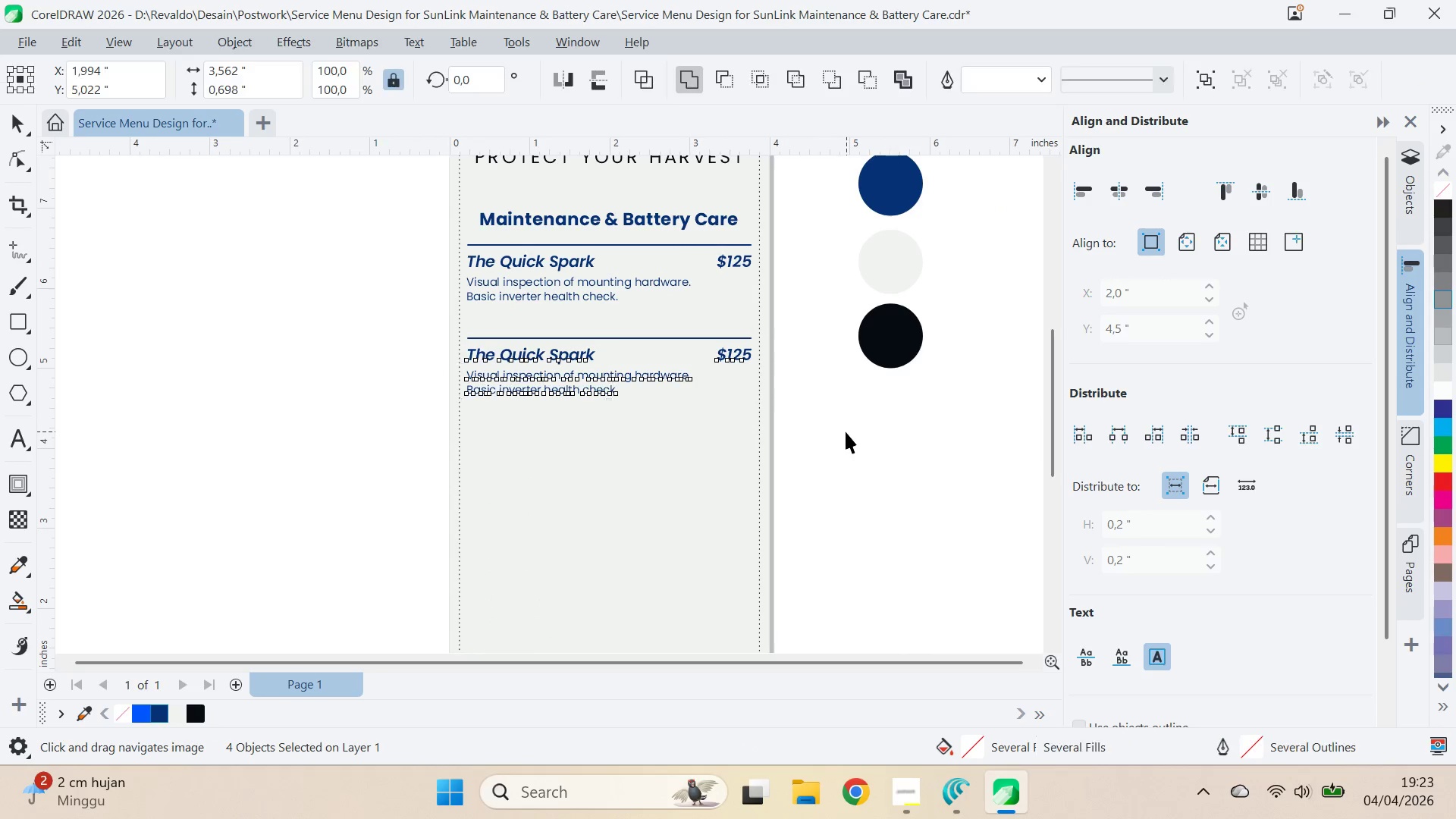 
key(Alt+Tab)